 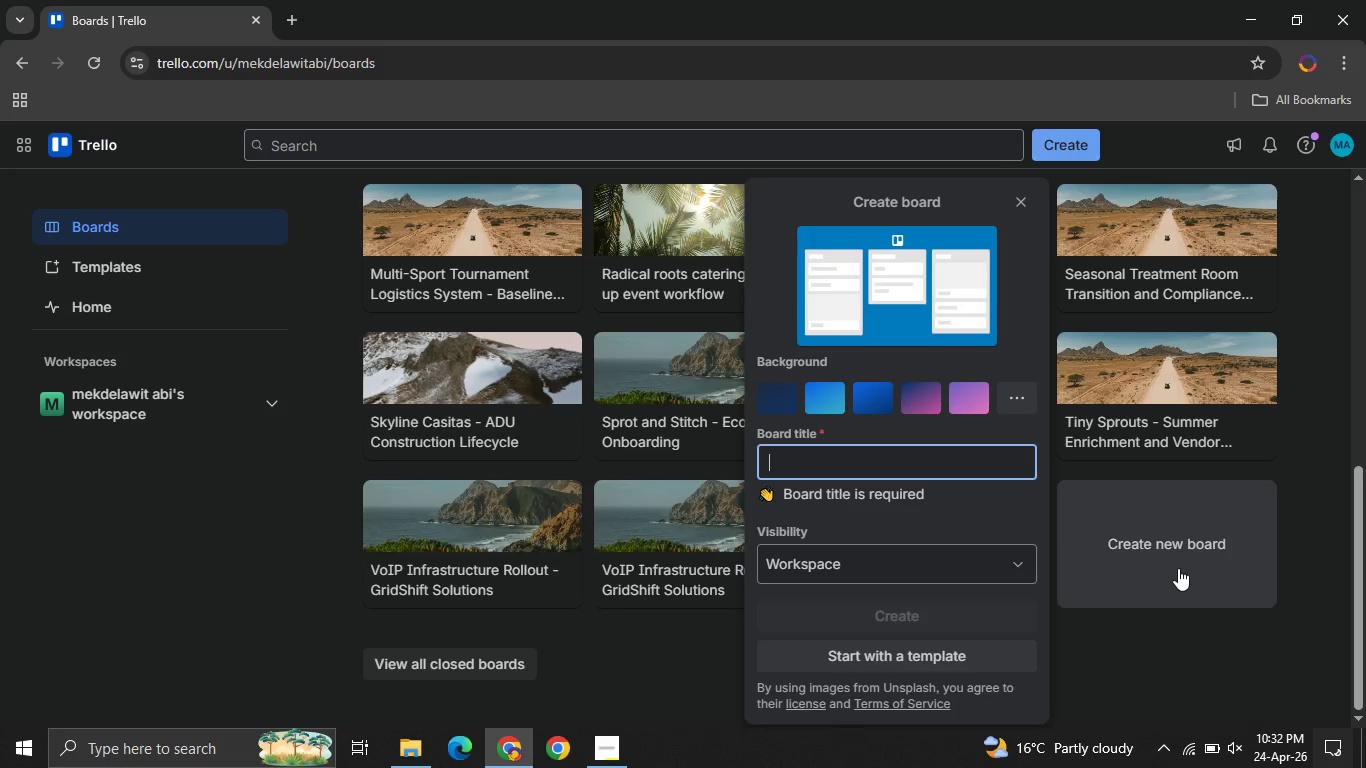 
left_click([835, 498])
 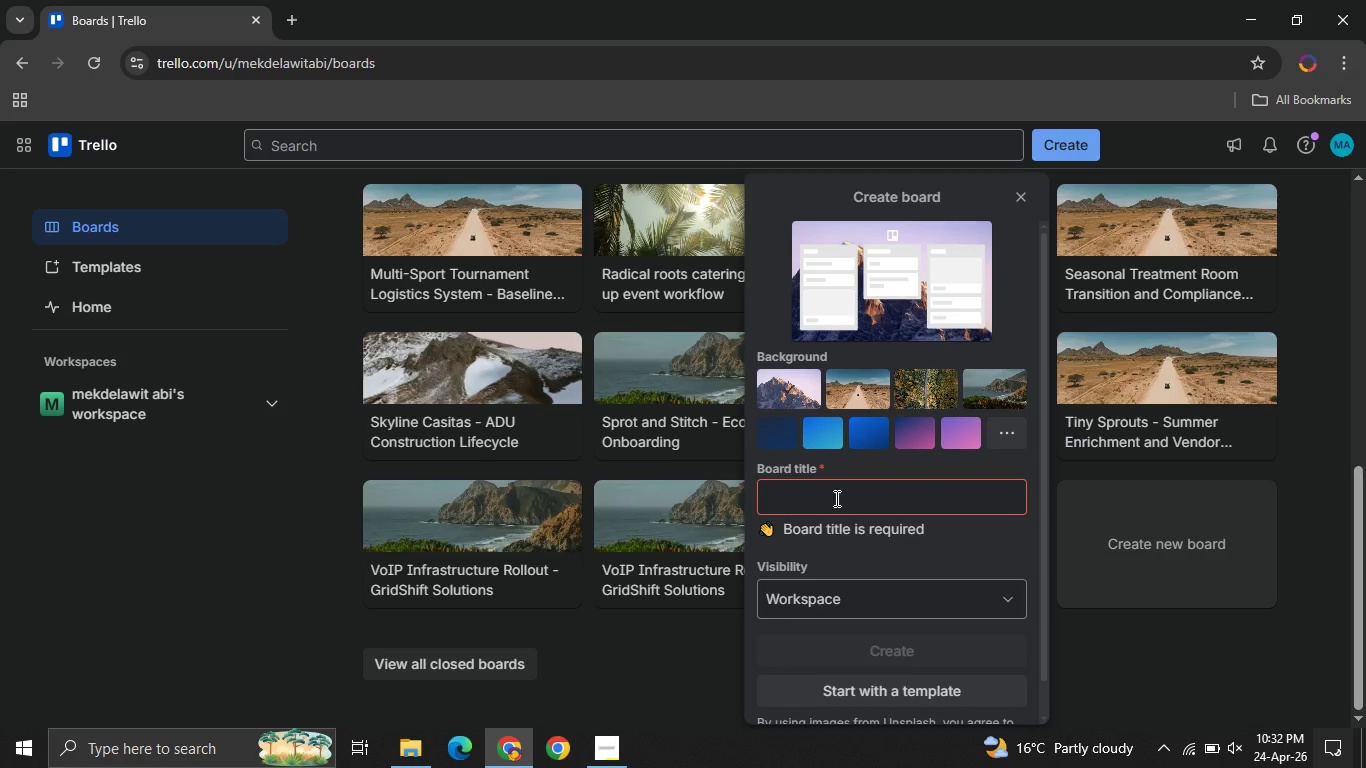 
type(Scoville Scouts - Onboarding Hun)
key(Backspace)
type(b )
key(Backspace)
key(Backspace)
type(b)
 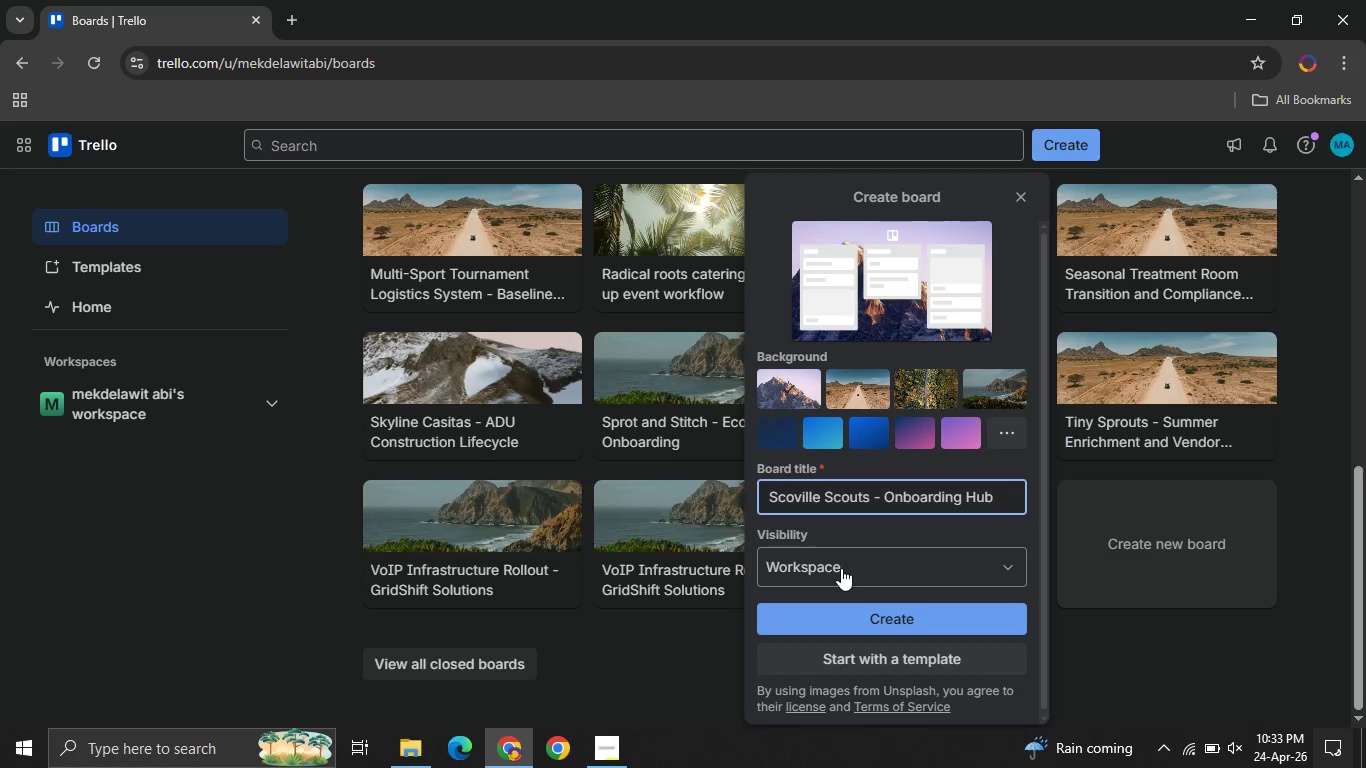 
left_click([841, 568])
 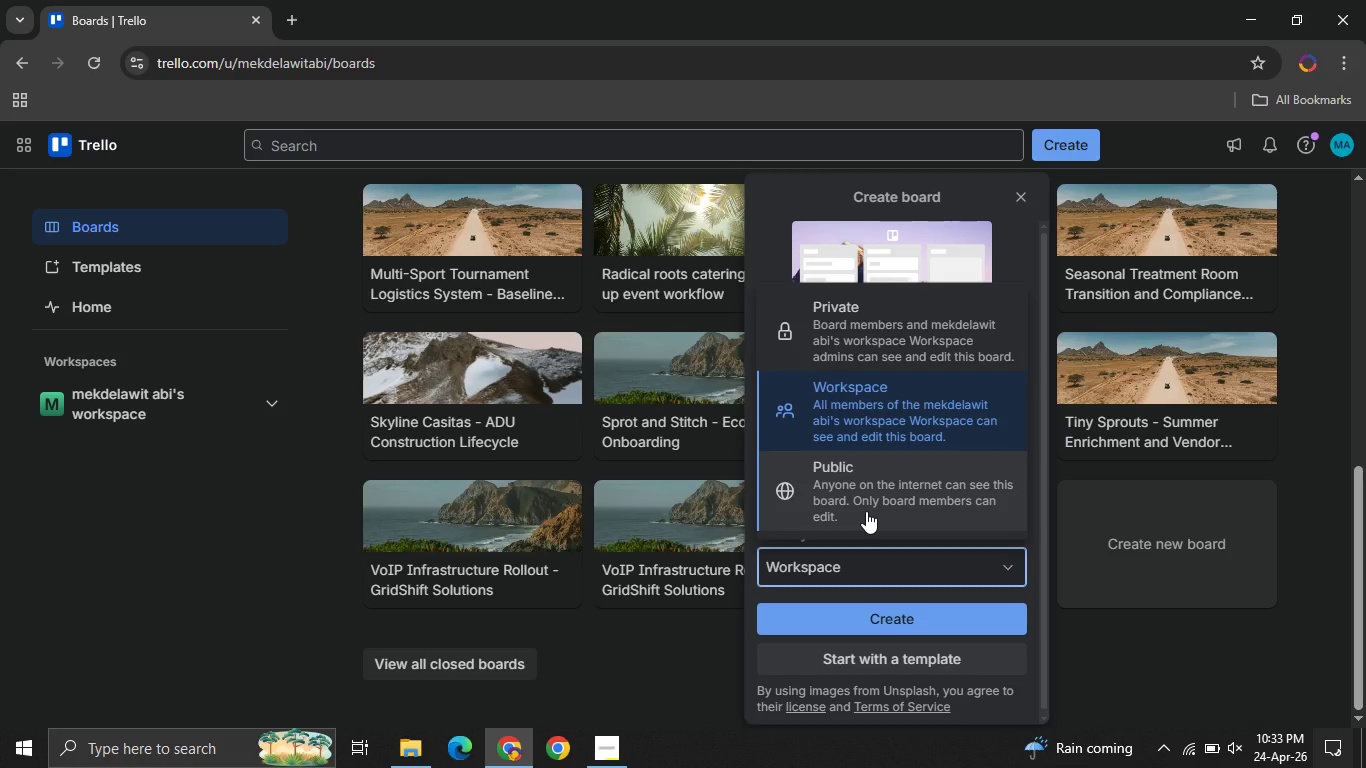 
left_click([866, 511])
 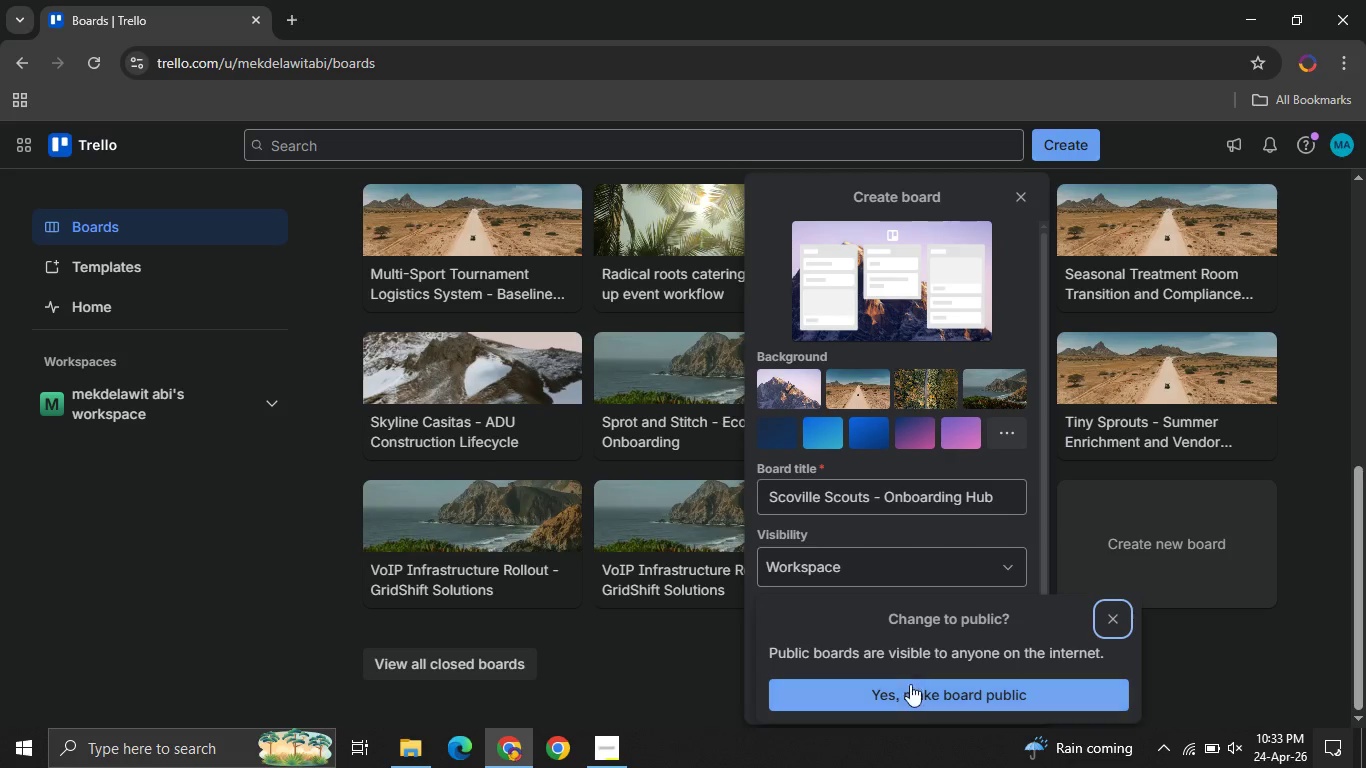 
left_click([910, 684])
 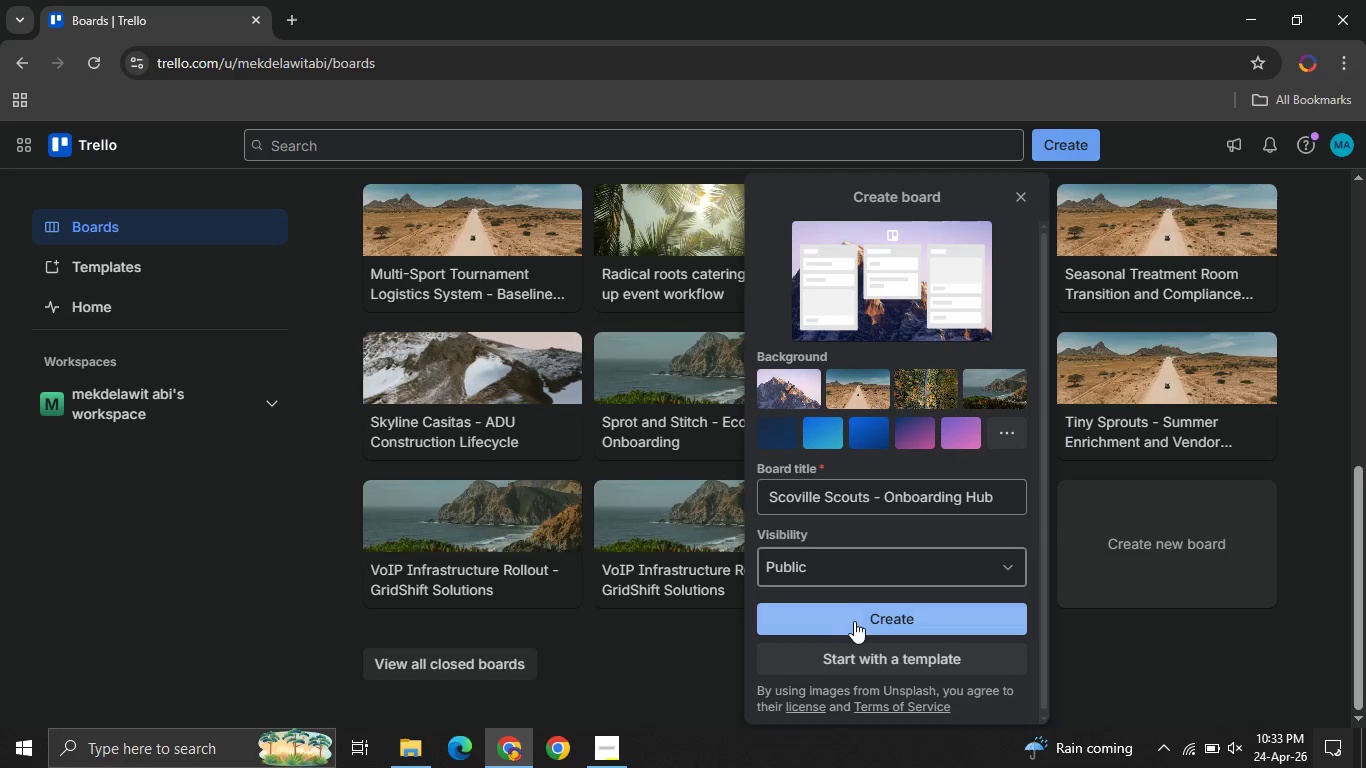 
left_click([854, 621])
 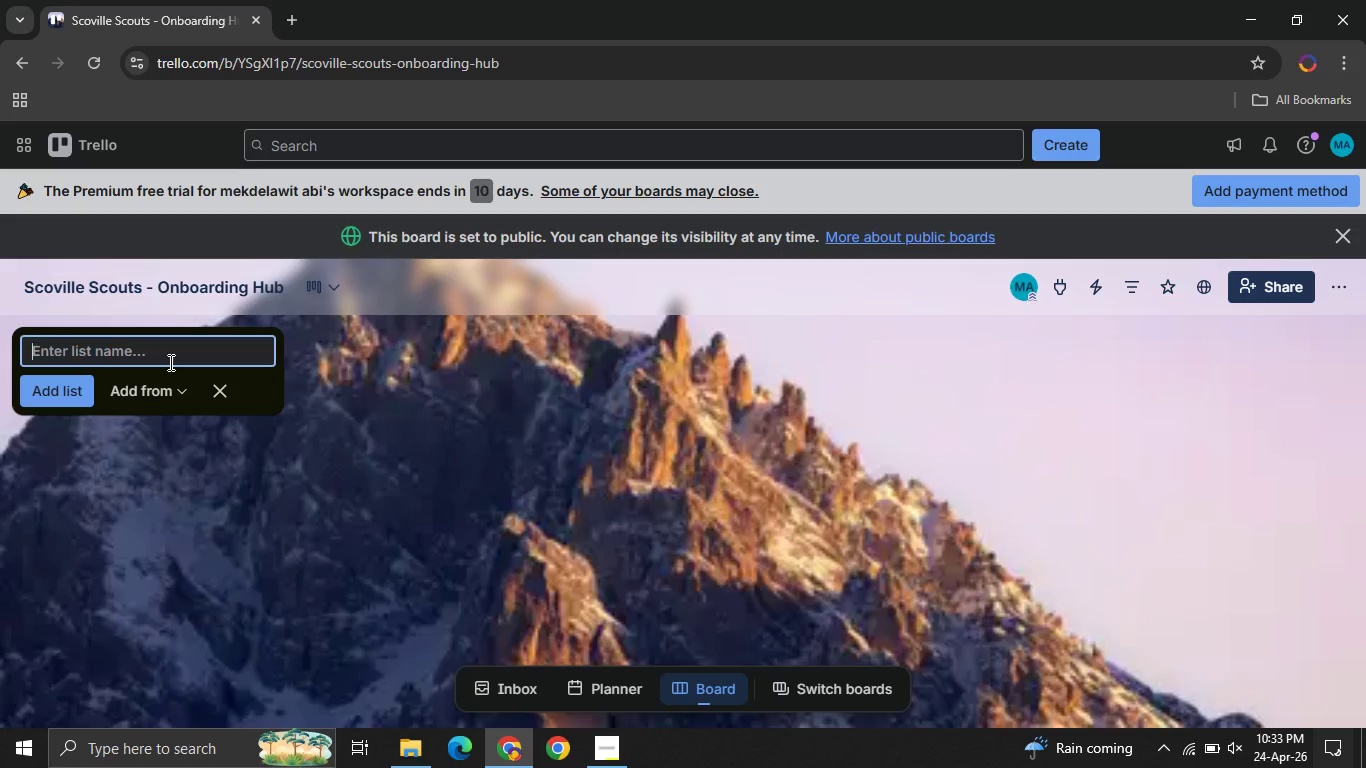 
wait(6.08)
 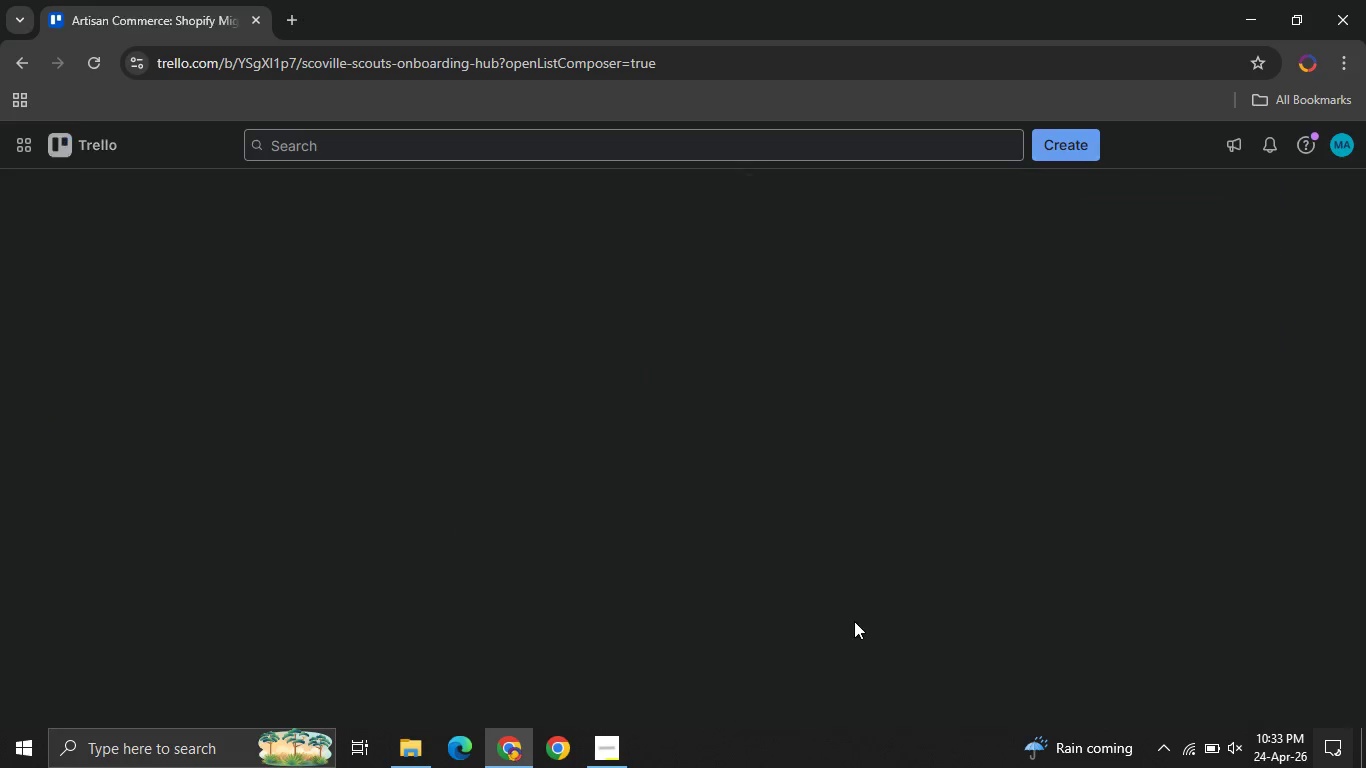 
type(WW)
key(Backspace)
type(elcome / Admin )
 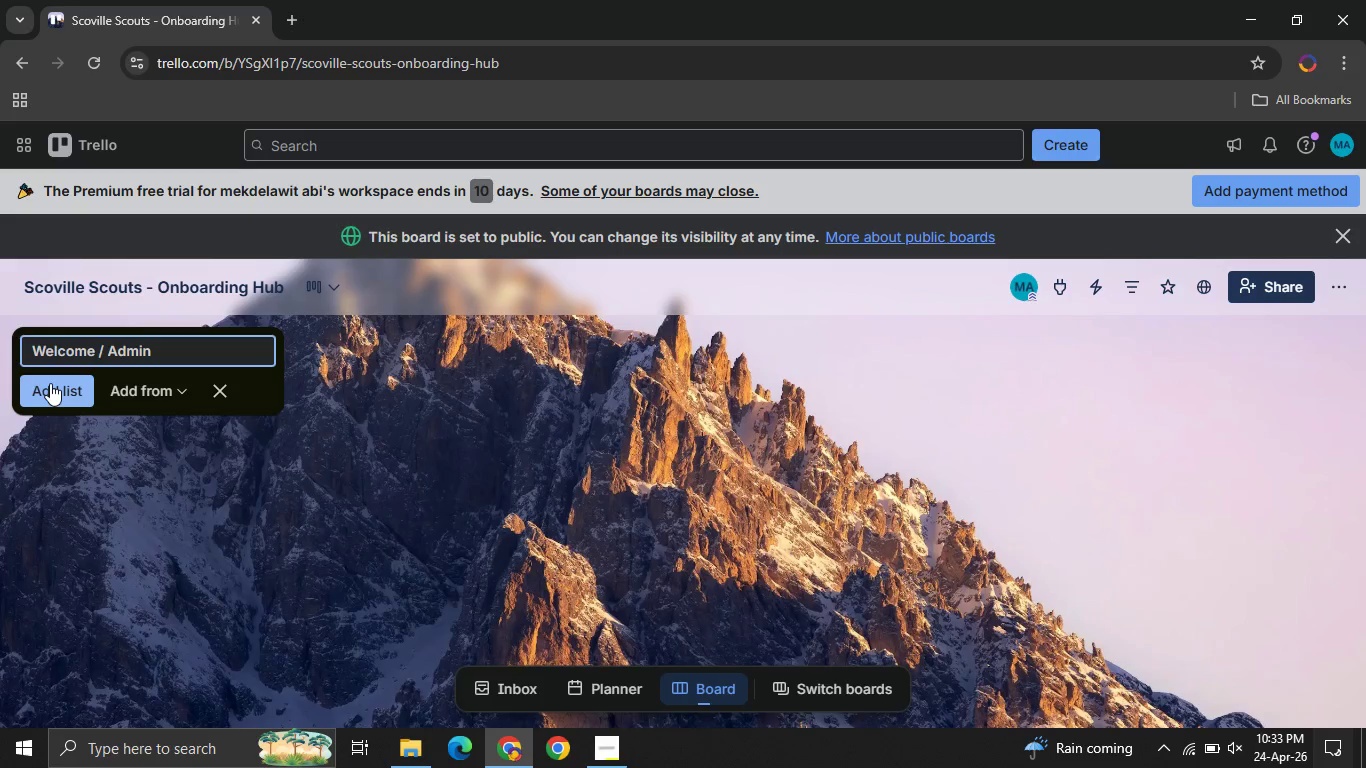 
left_click([50, 383])
 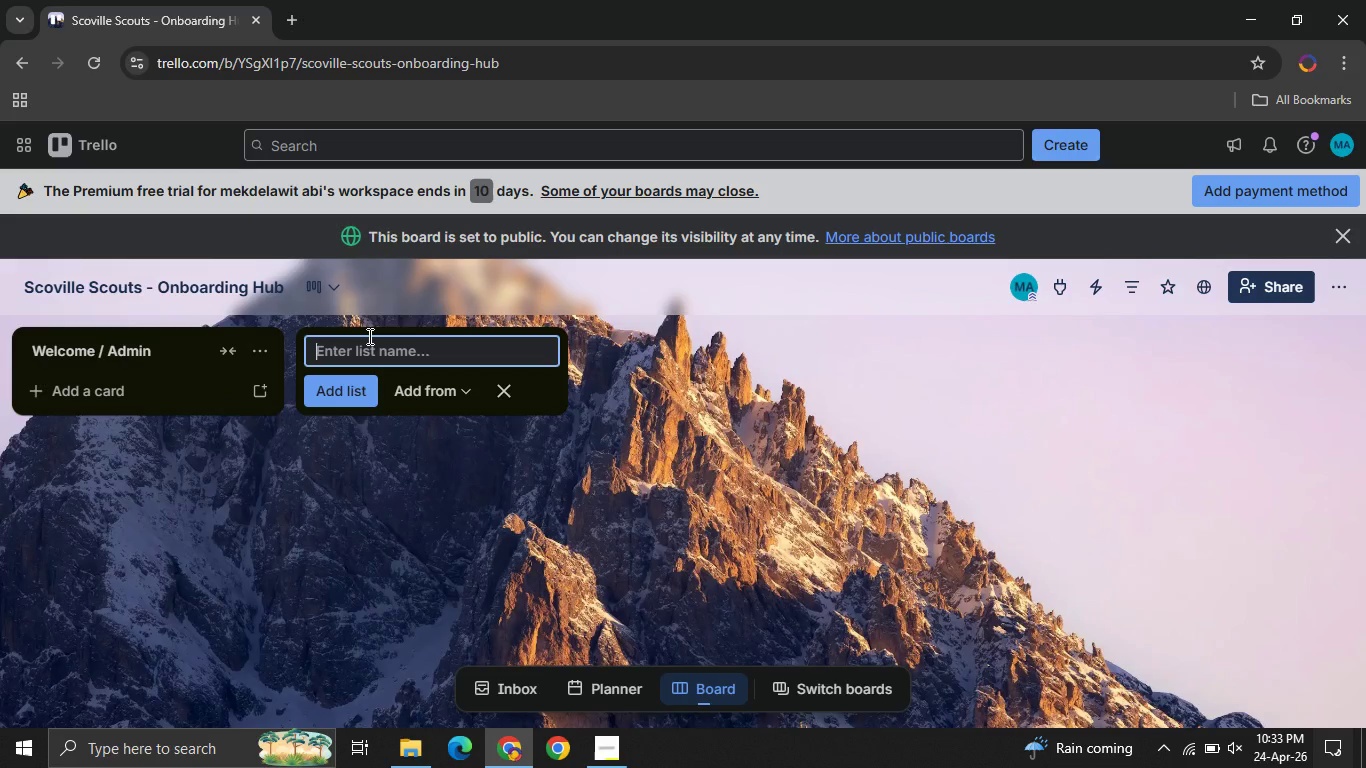 
type(Role )
key(Backspace)
type(: Socisl )
key(Backspace)
key(Backspace)
key(Backspace)
type(al Media )
 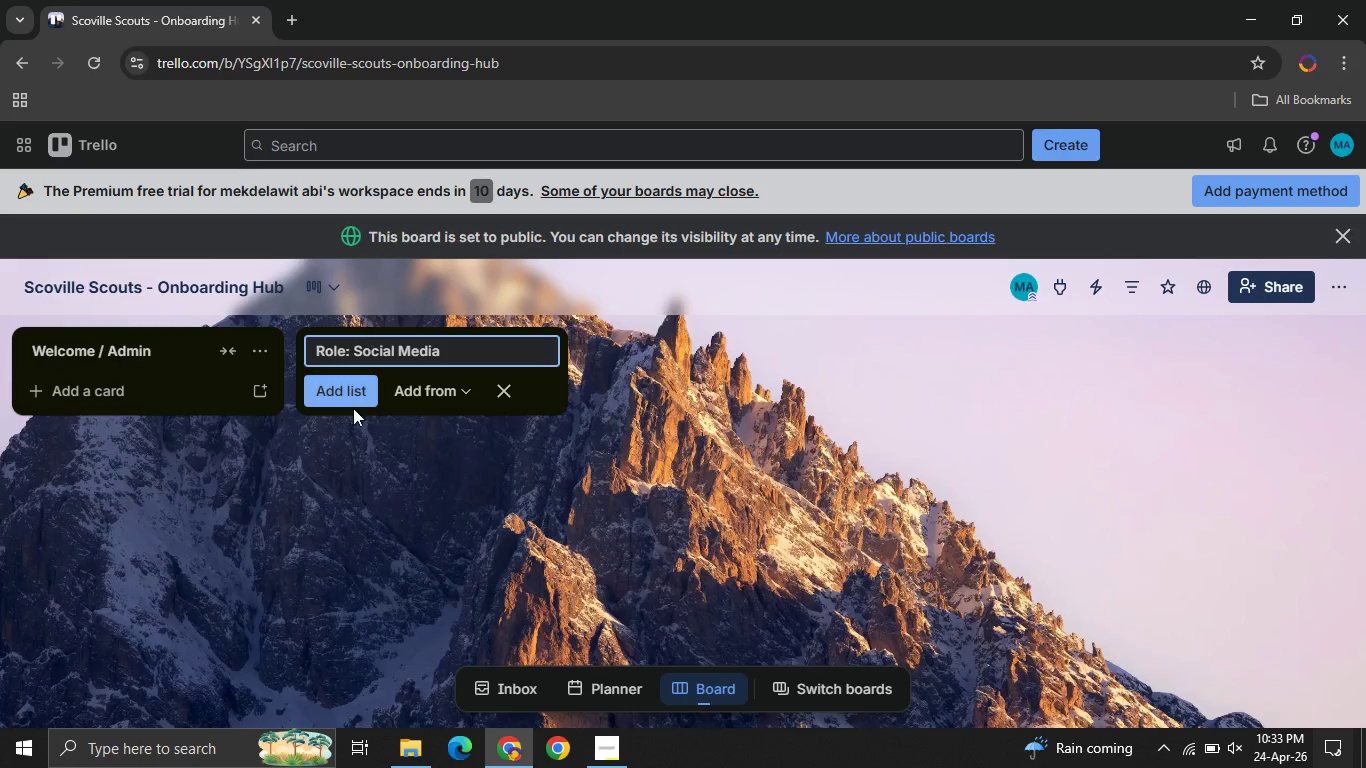 
left_click([339, 397])
 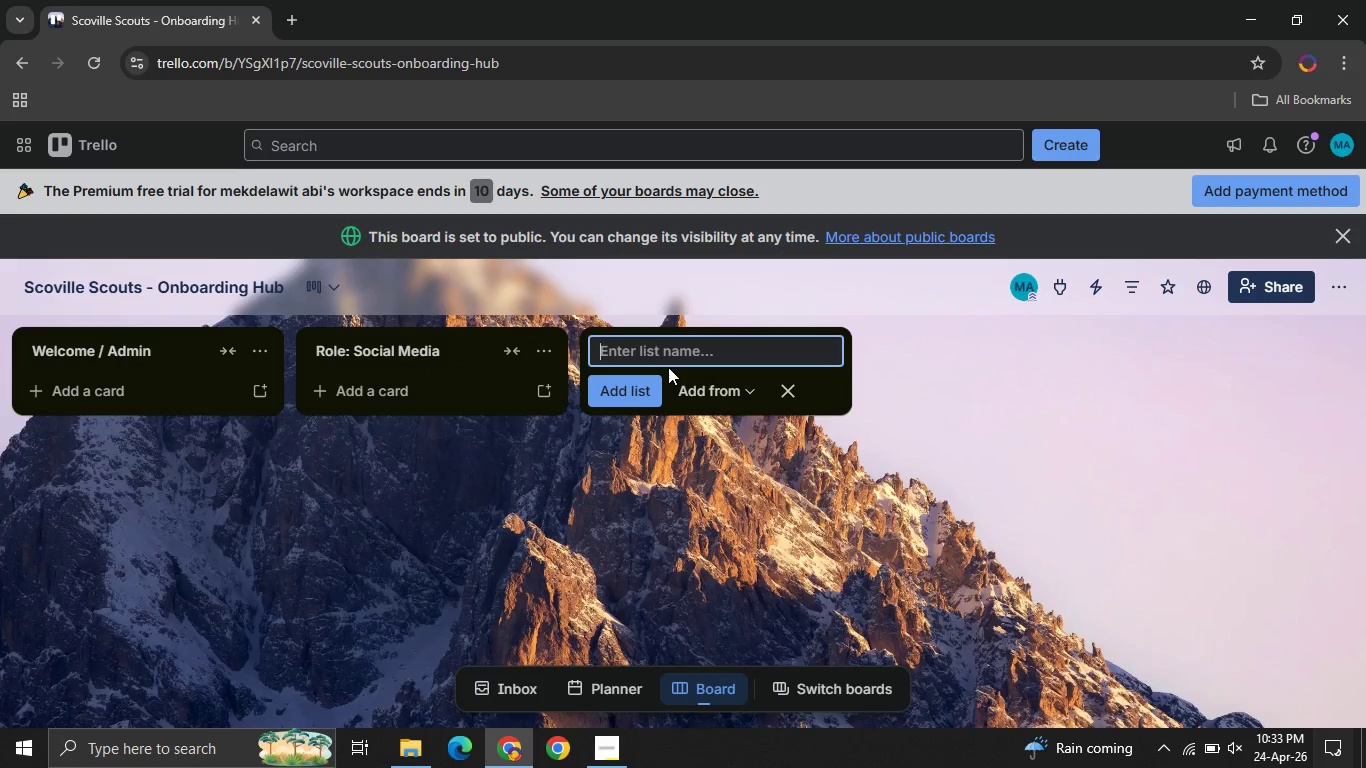 
type(Role: Customer Support )
 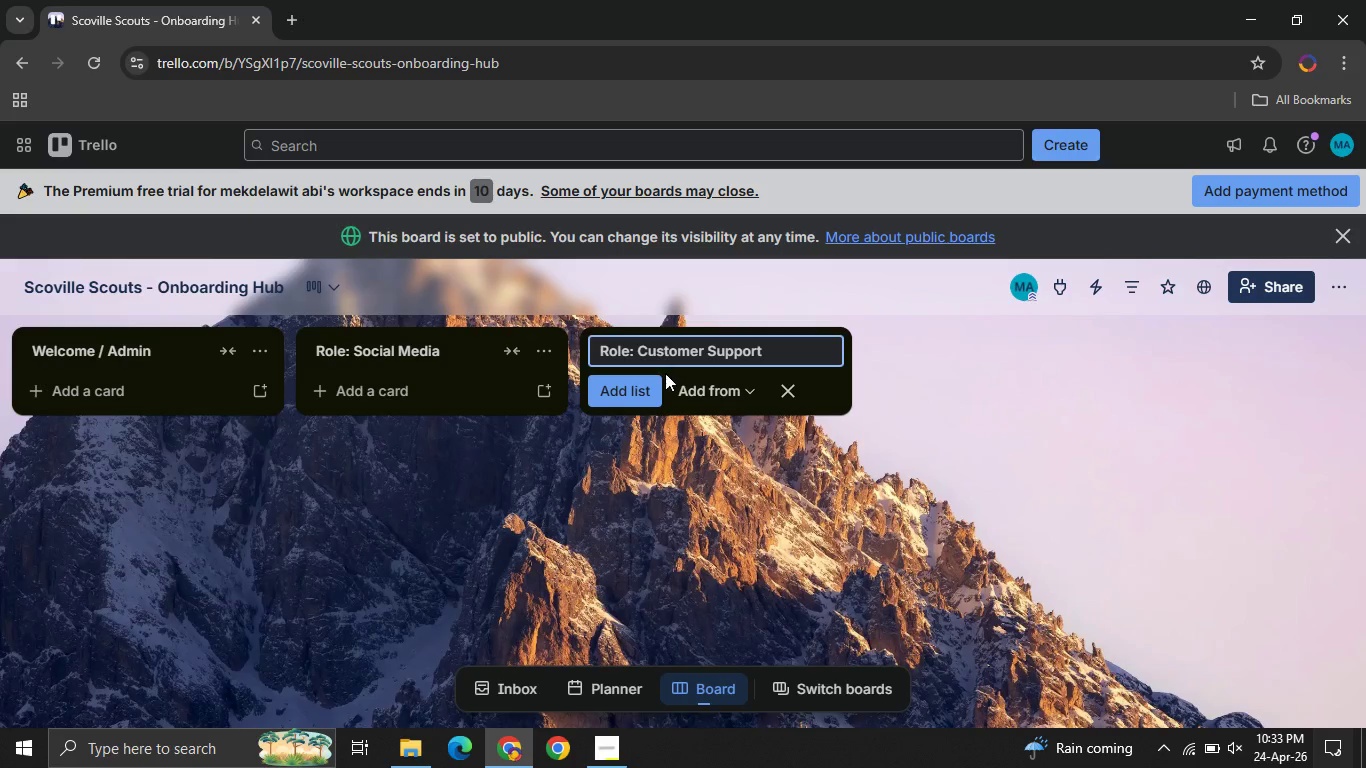 
left_click([627, 393])
 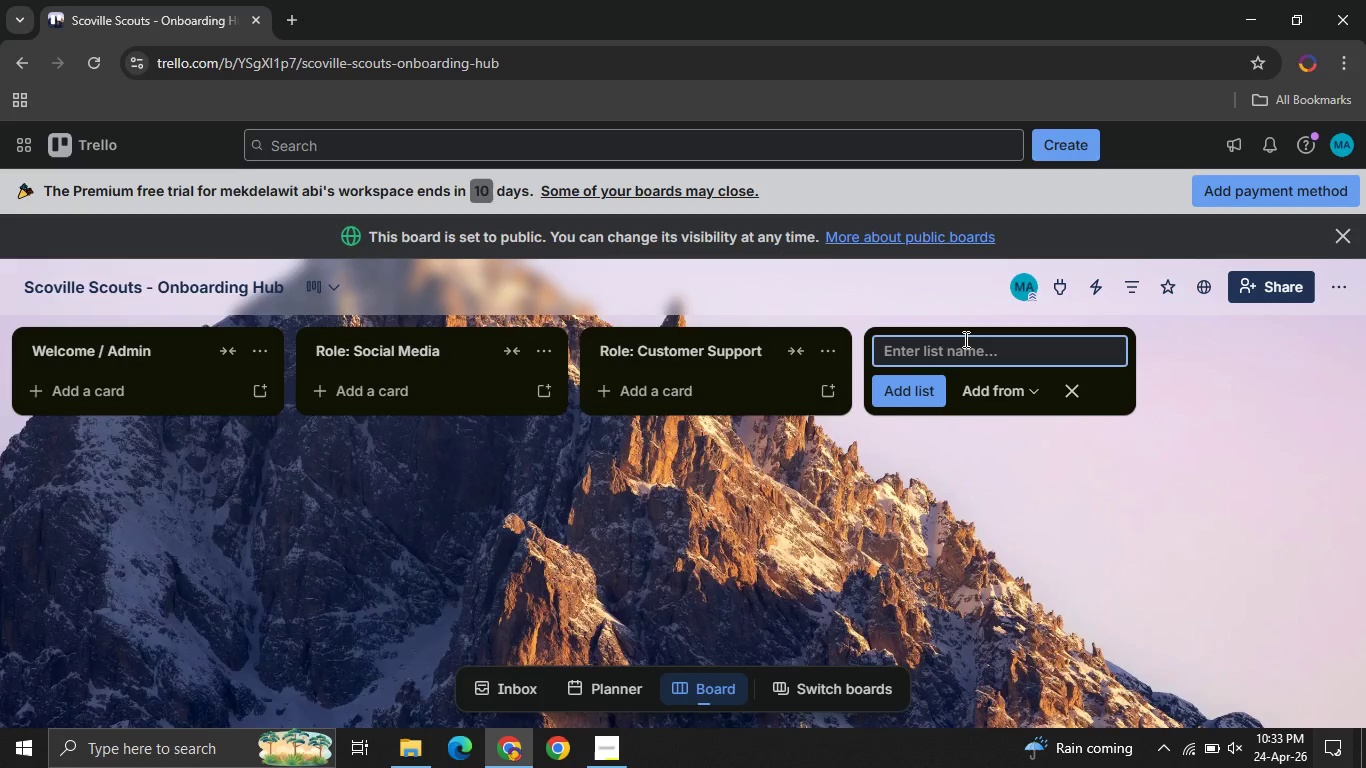 
wait(9.14)
 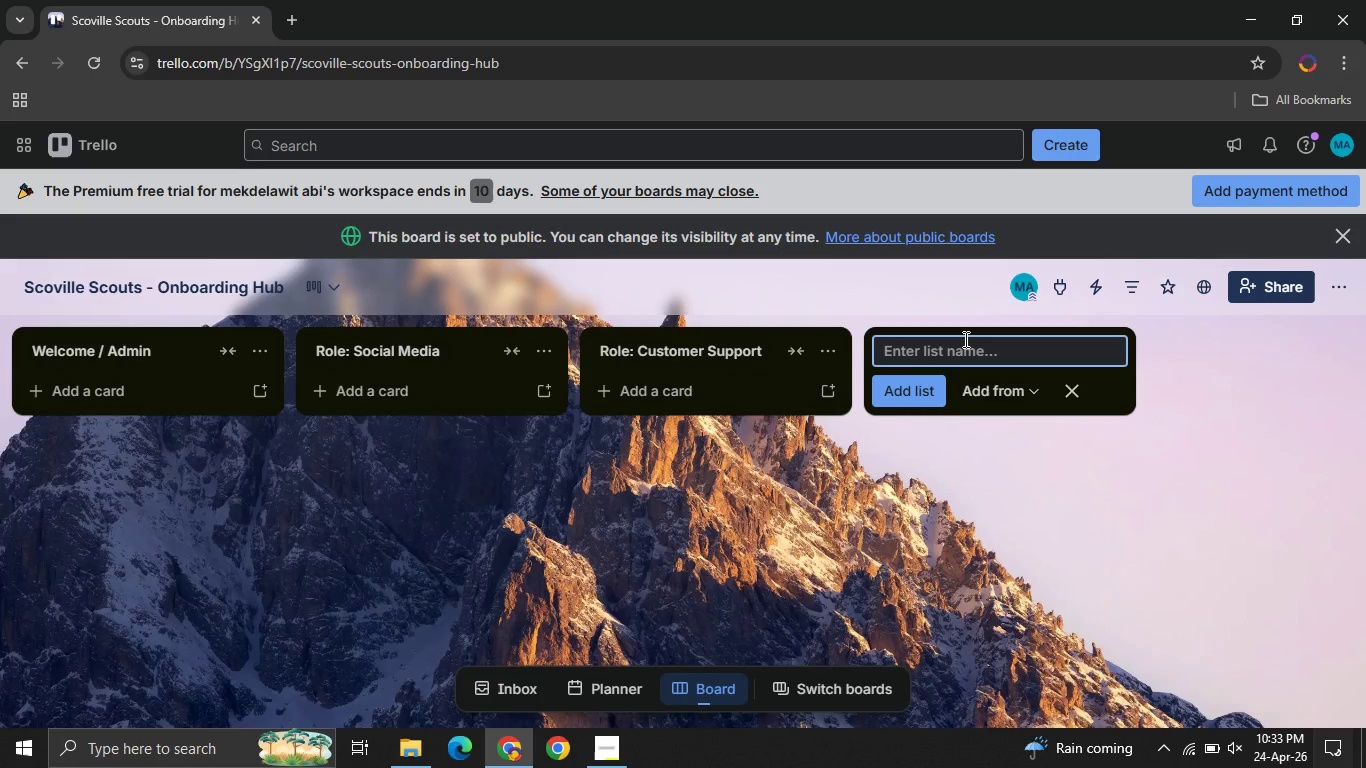 
left_click([964, 339])
 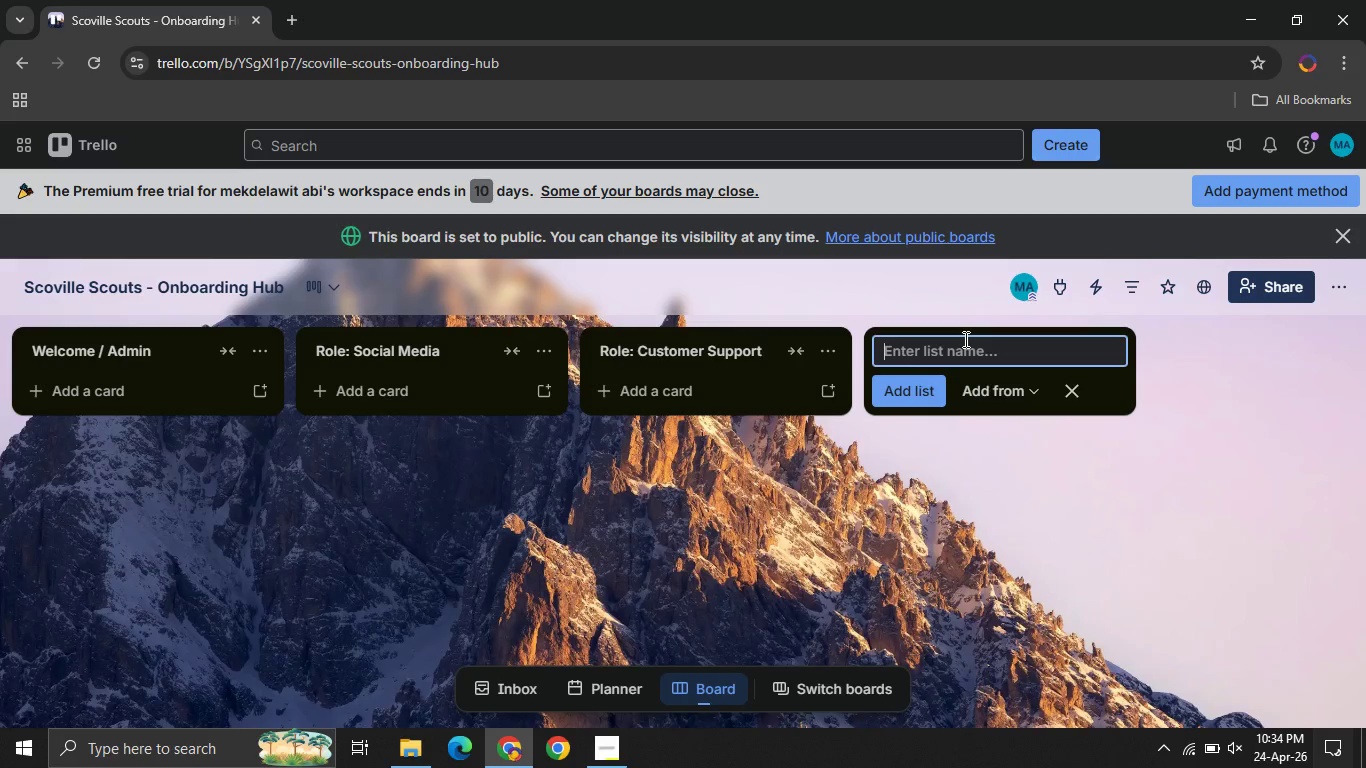 
type(Role")
key(Backspace)
type(: )
 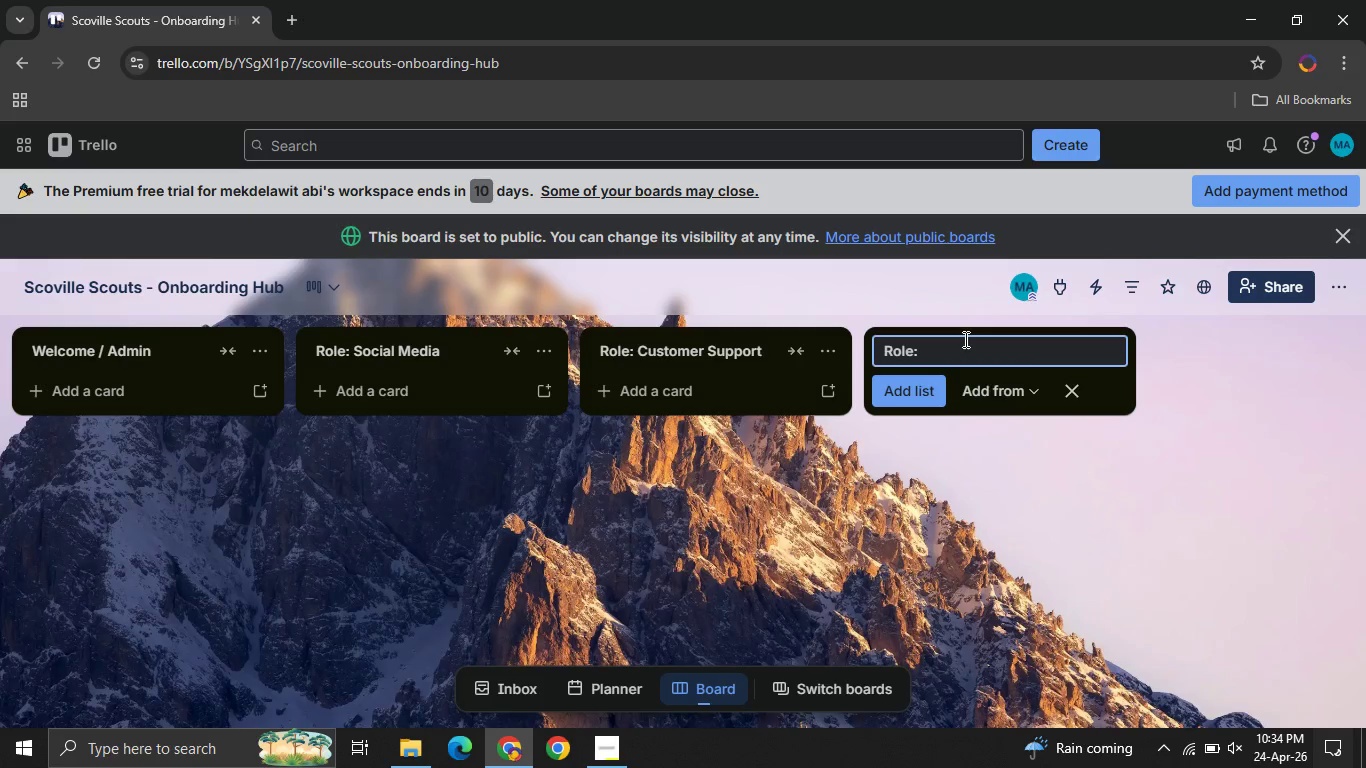 
type(Operations )
 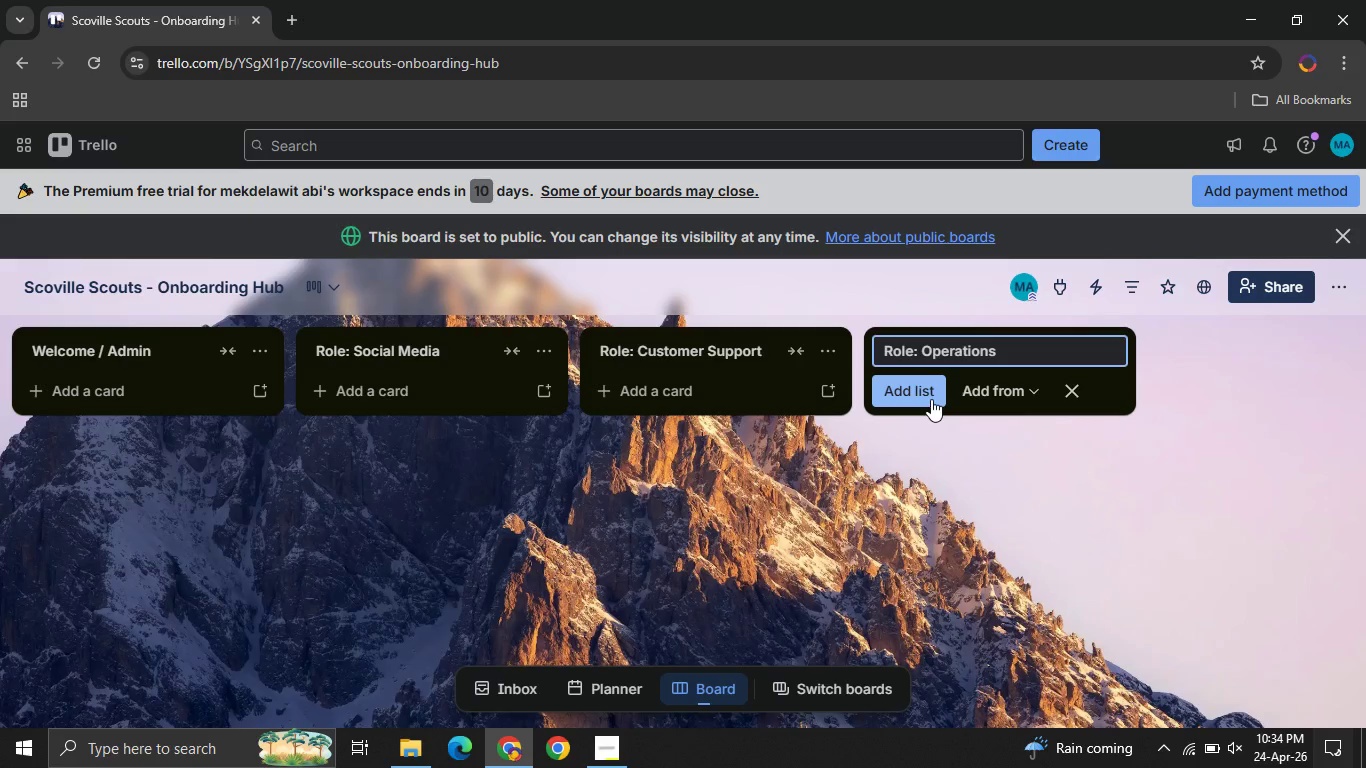 
left_click([931, 399])
 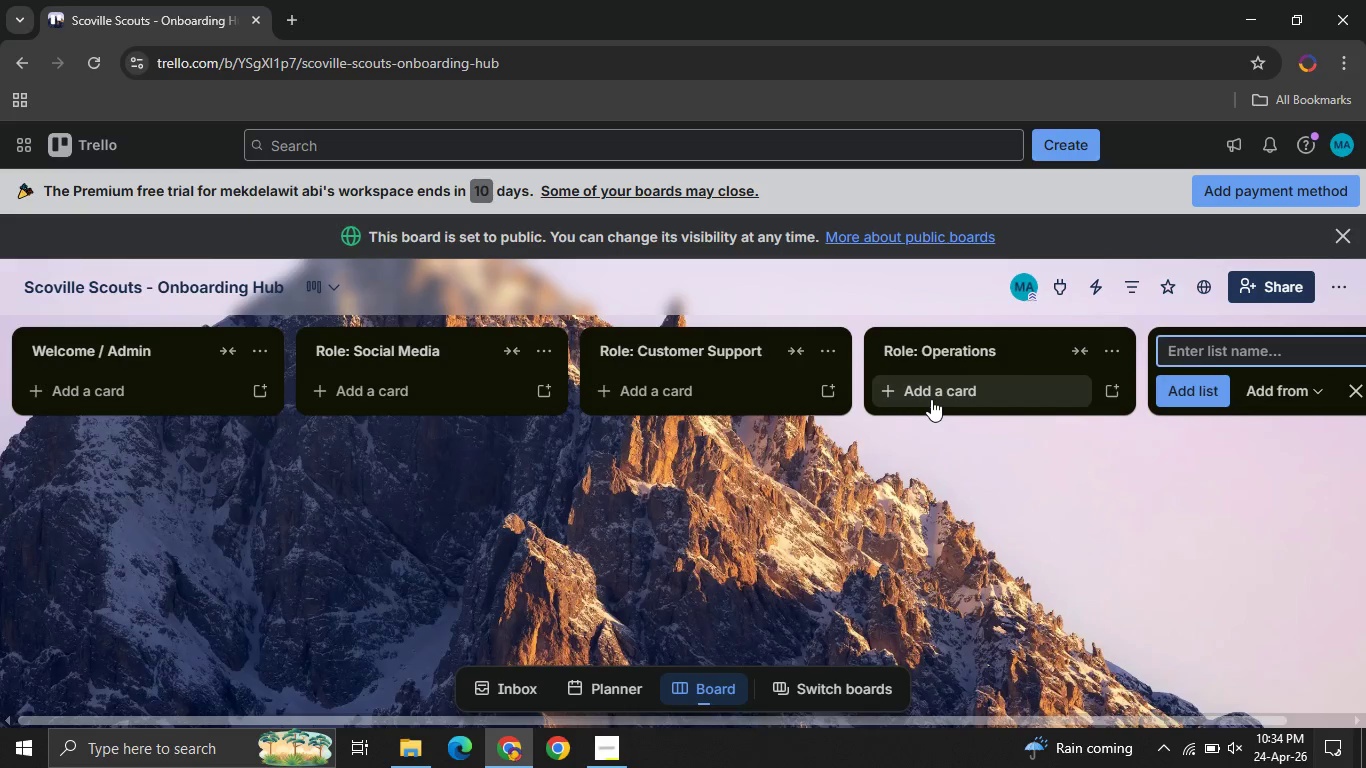 
type(Team Directory )
 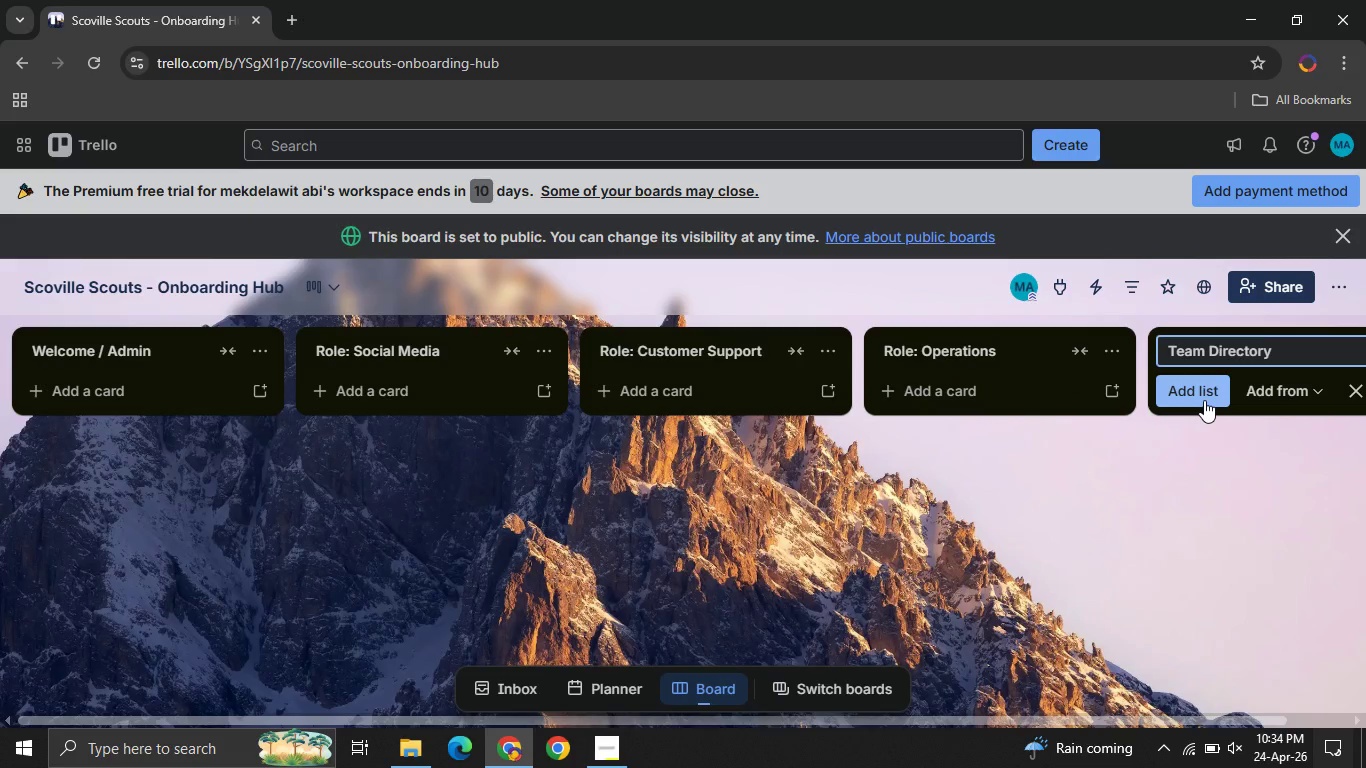 
left_click([1204, 400])
 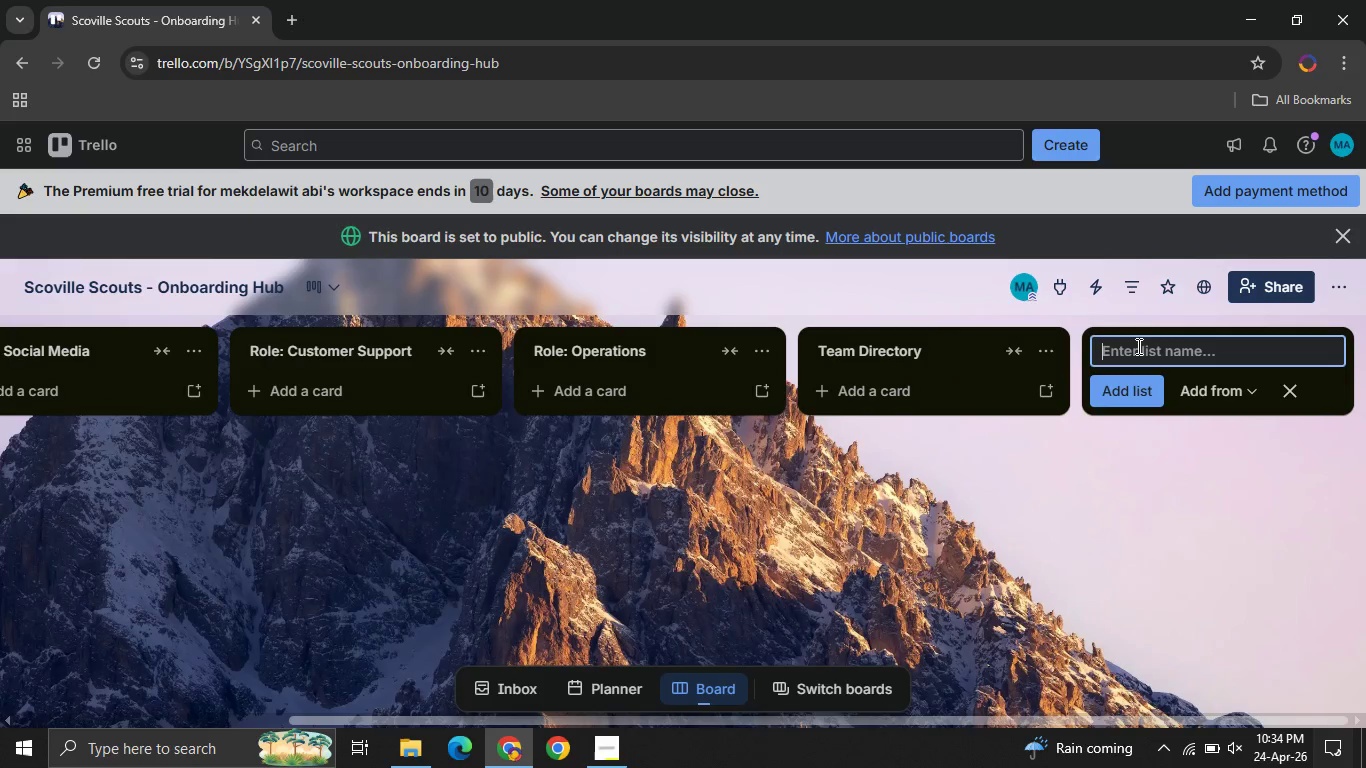 
left_click([1136, 346])
 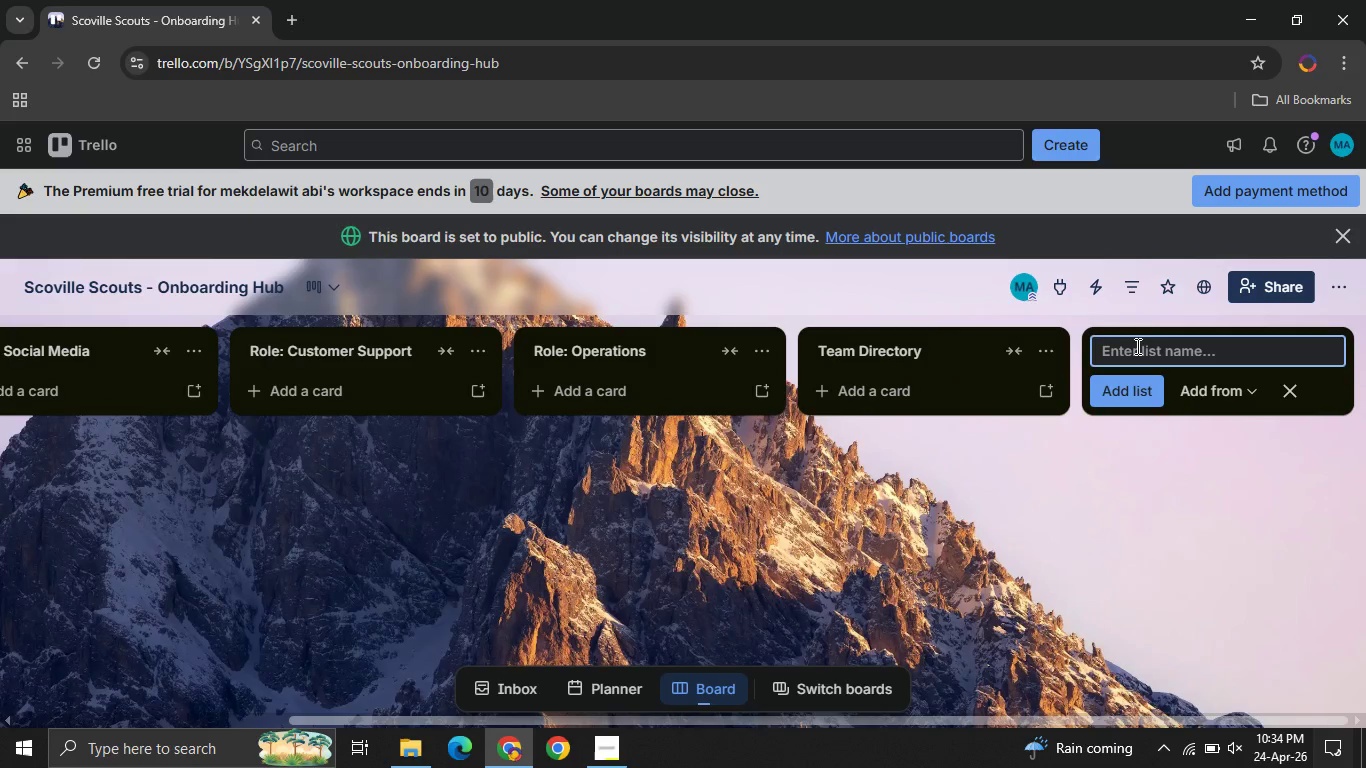 
type(Completed Onboarding )
 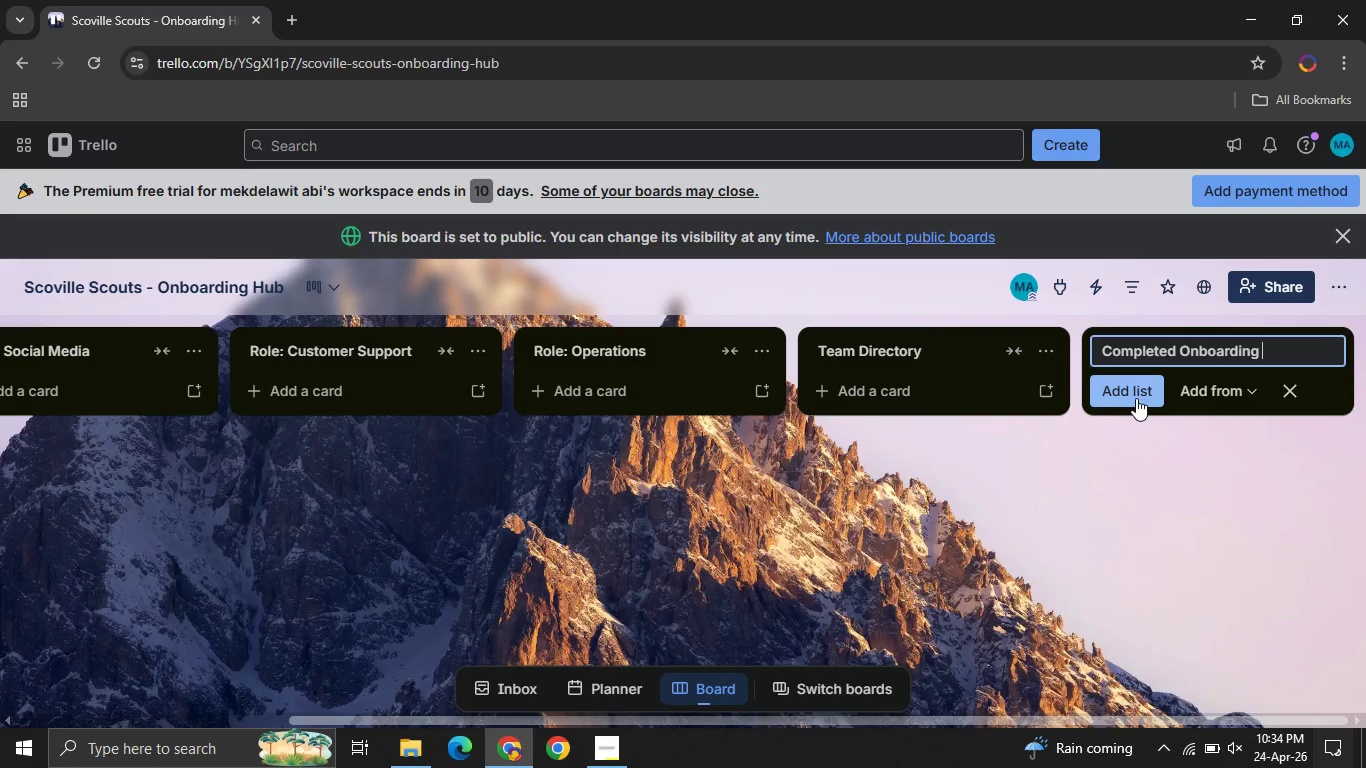 
left_click([1136, 398])
 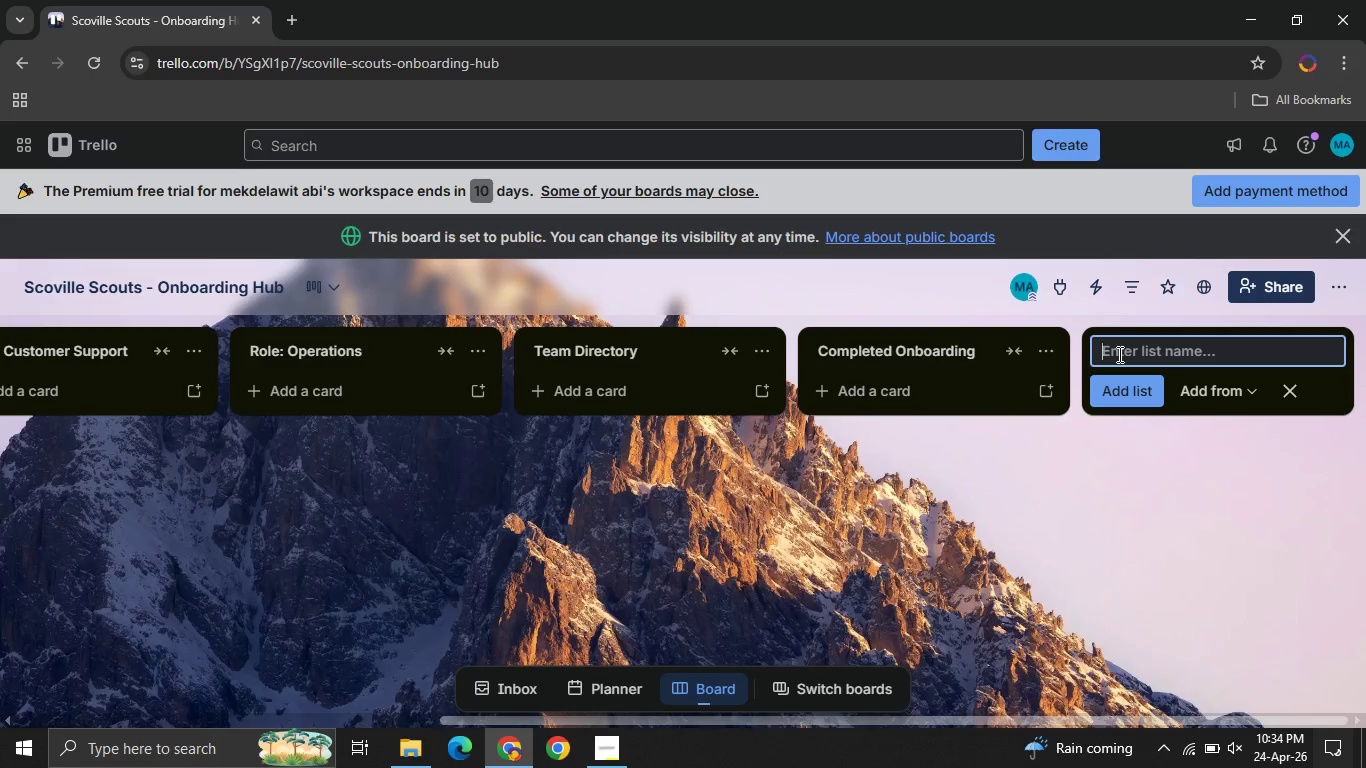 
type(Custom)
key(Backspace)
key(Backspace)
 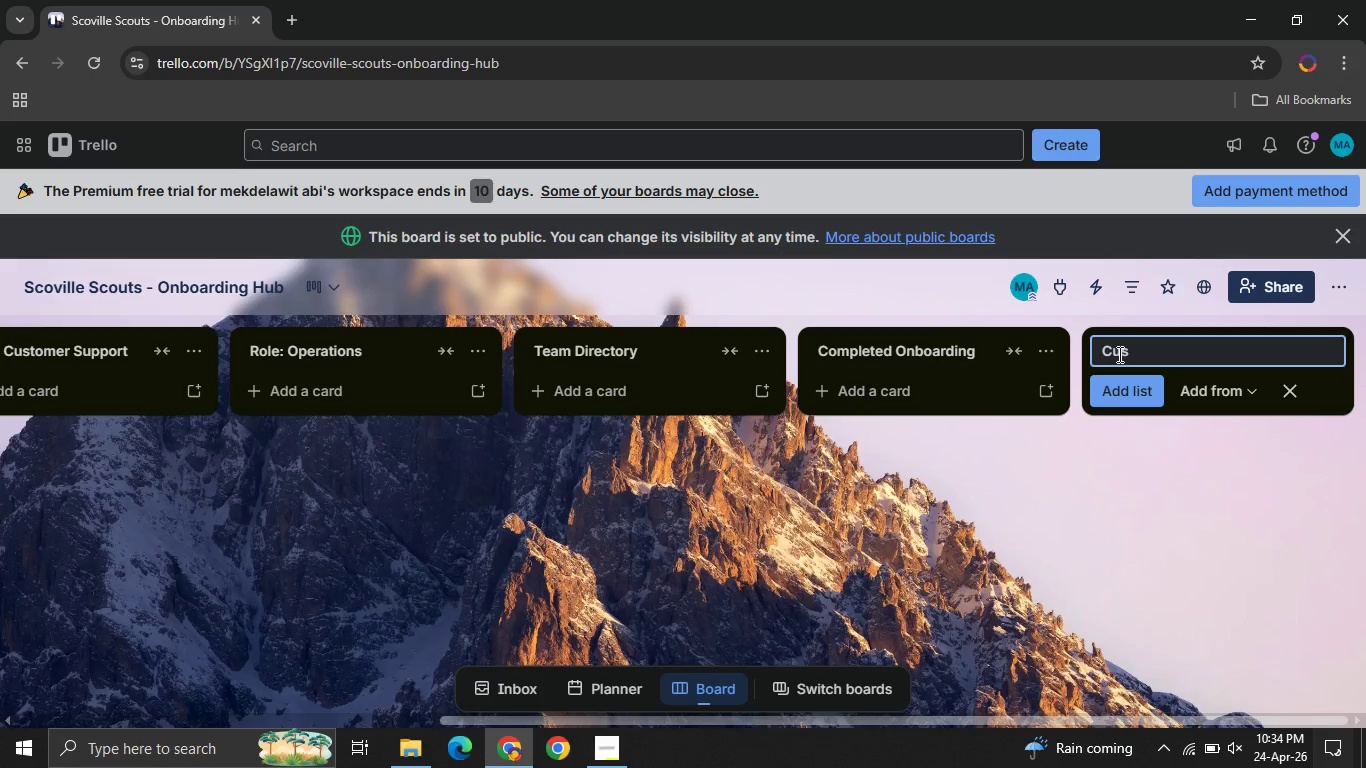 
hold_key(key=Backspace, duration=0.84)
 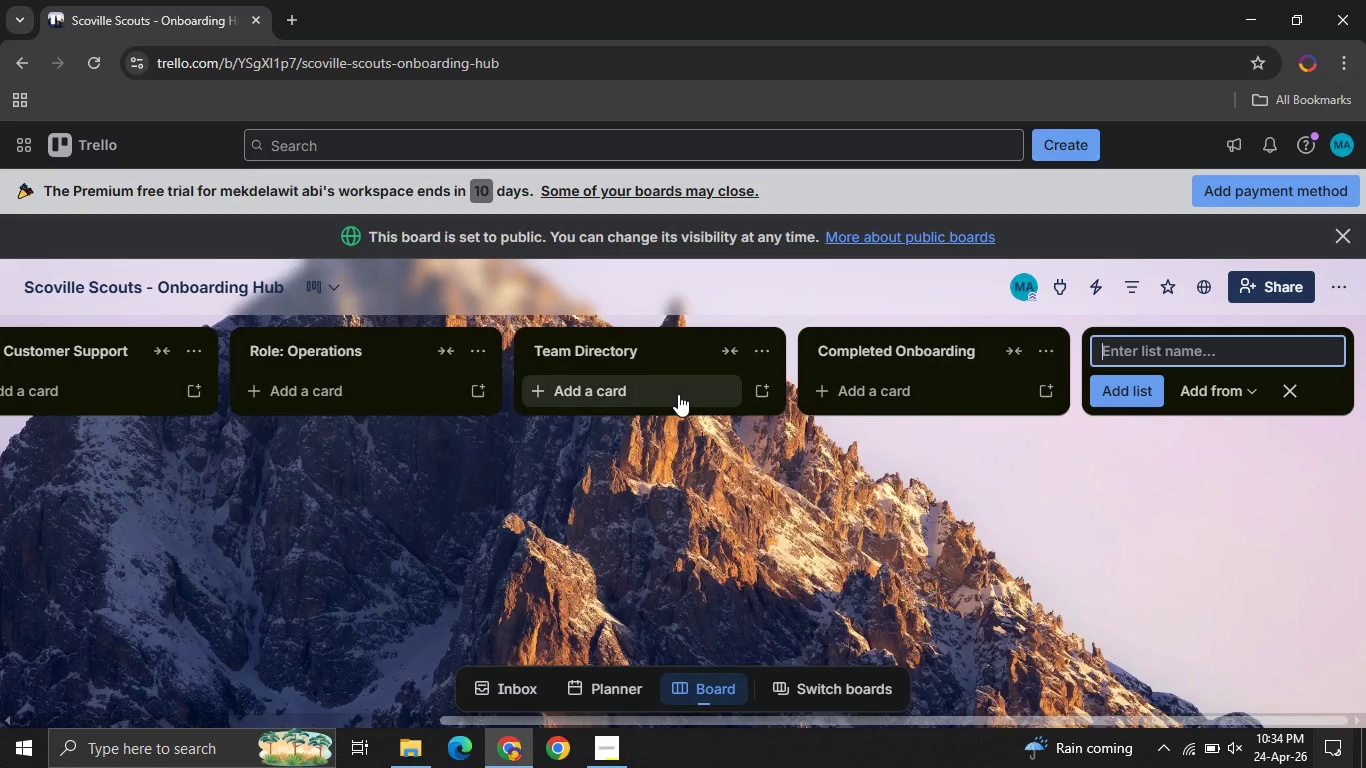 
left_click([165, 396])
 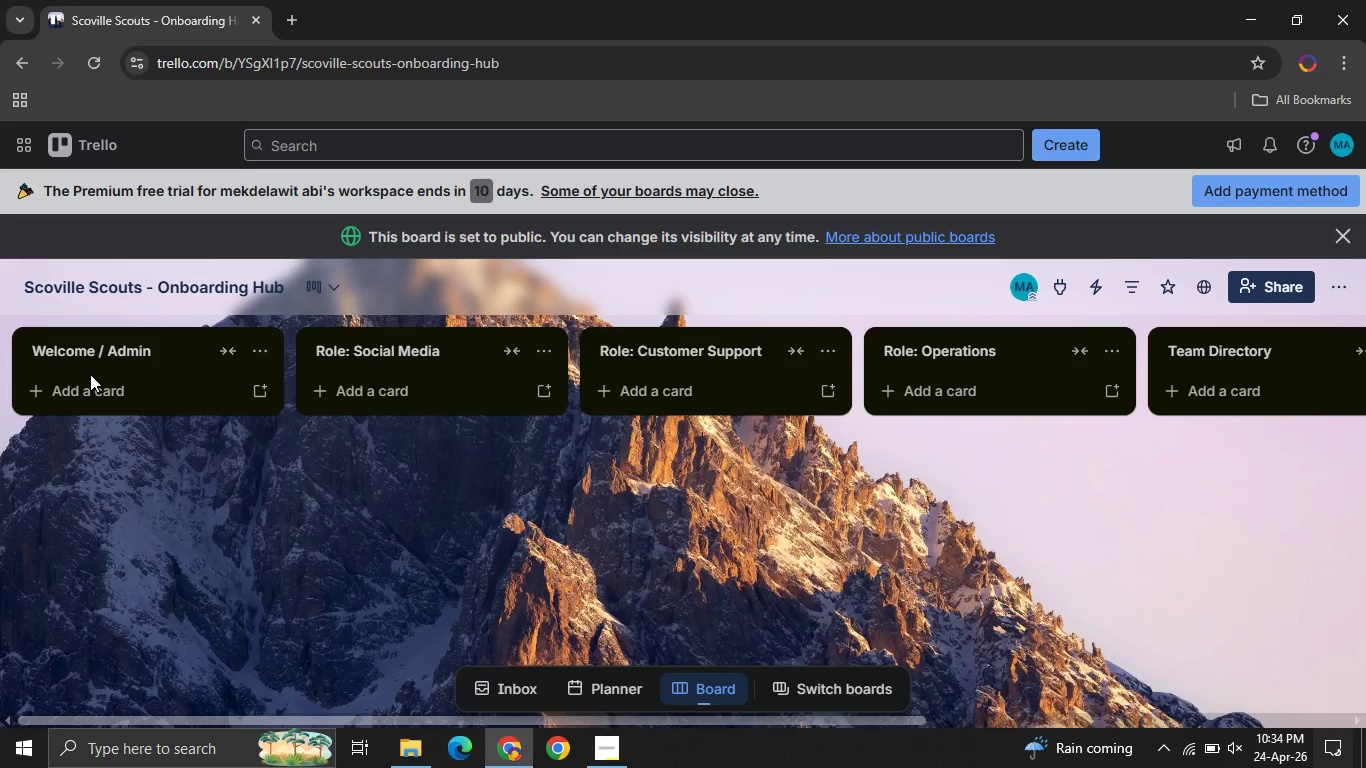 
left_click([90, 384])
 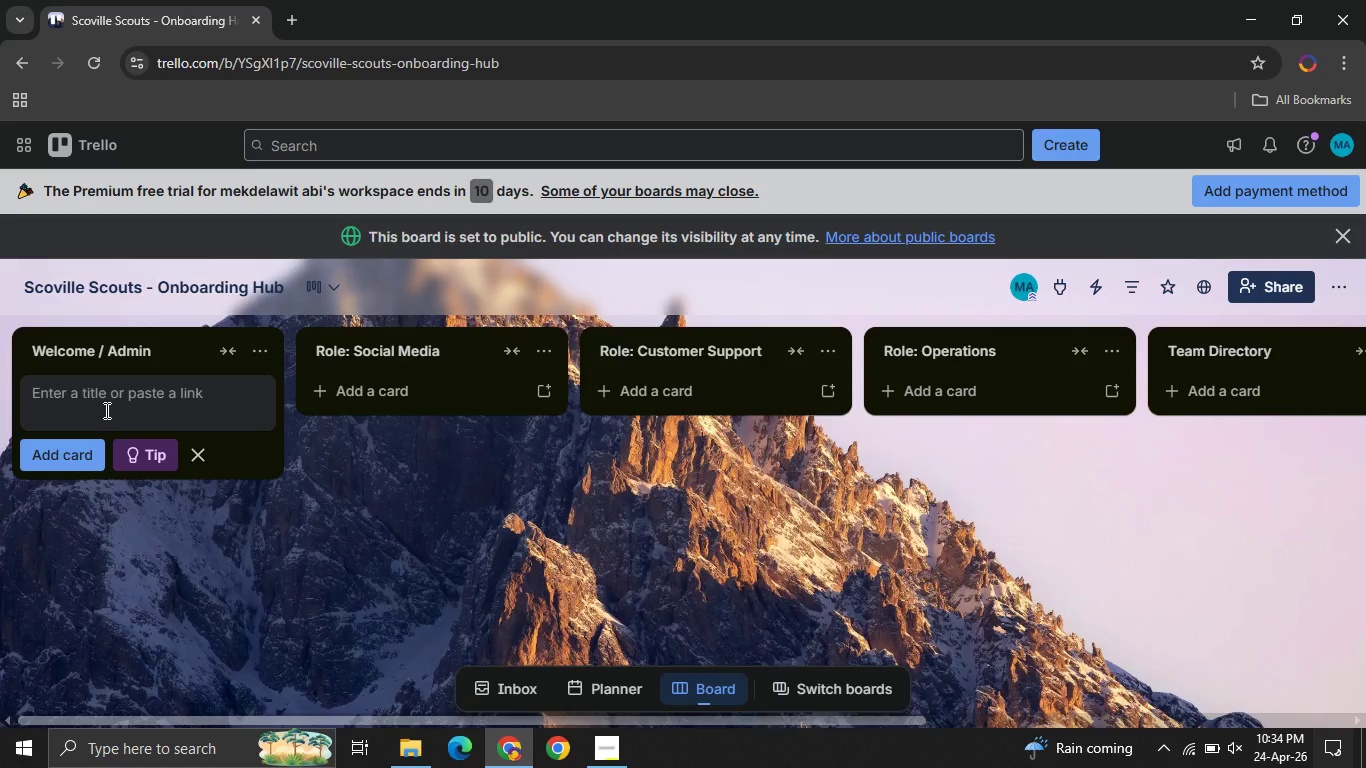 
type(Custom fields)
 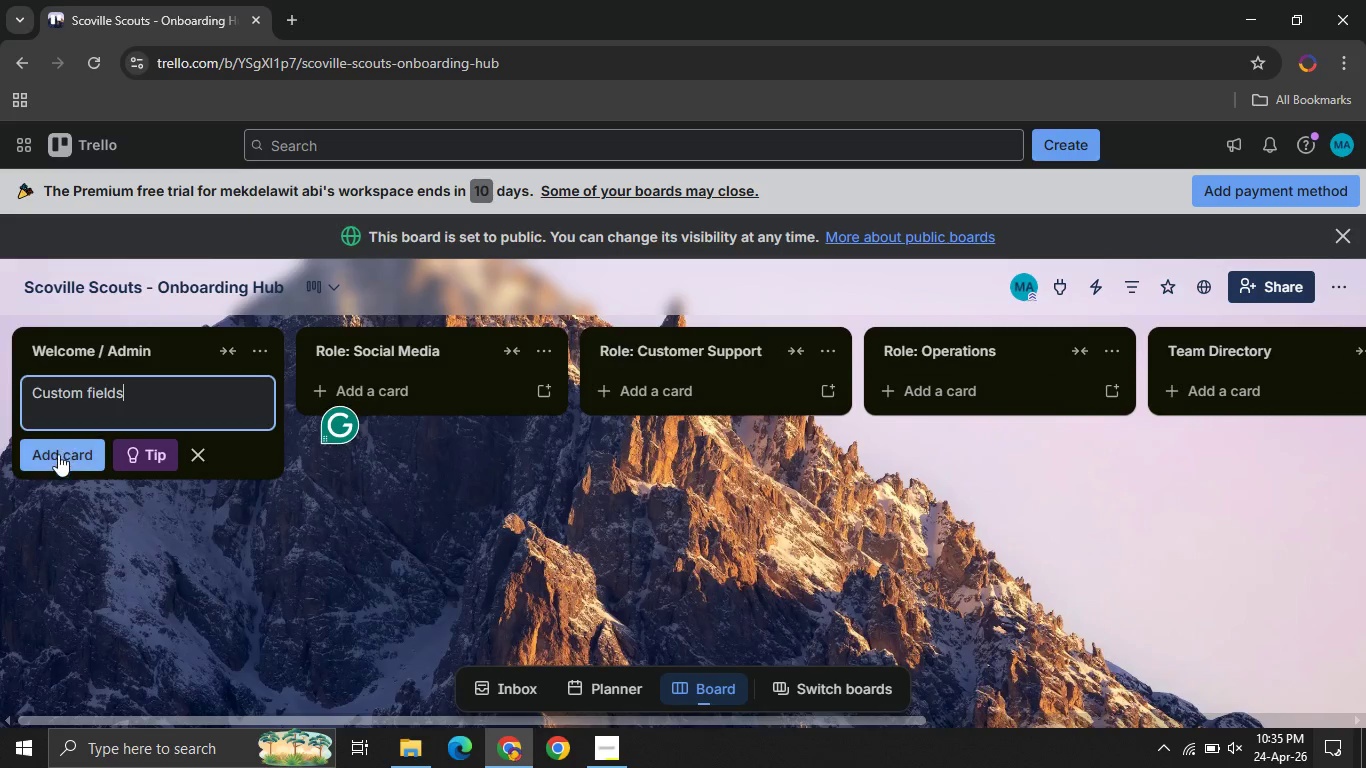 
left_click([57, 456])
 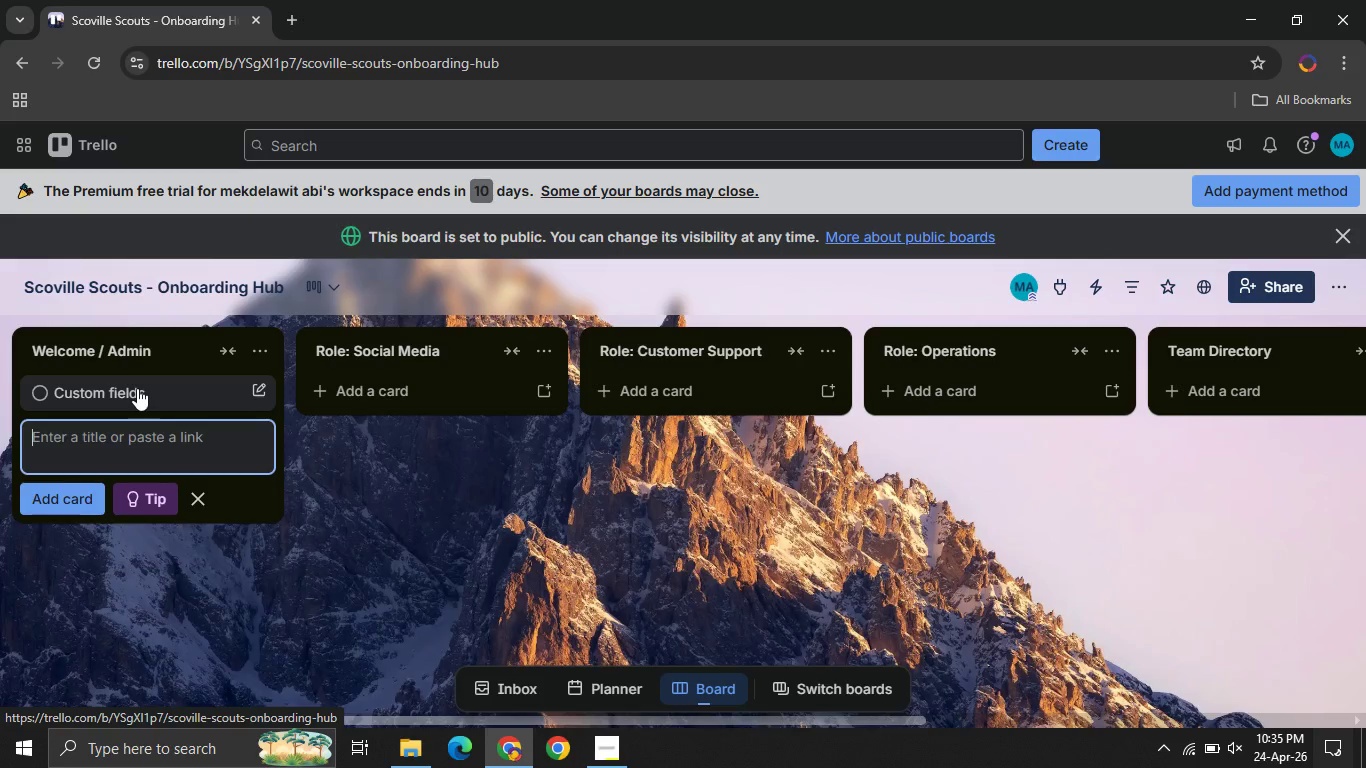 
left_click([137, 388])
 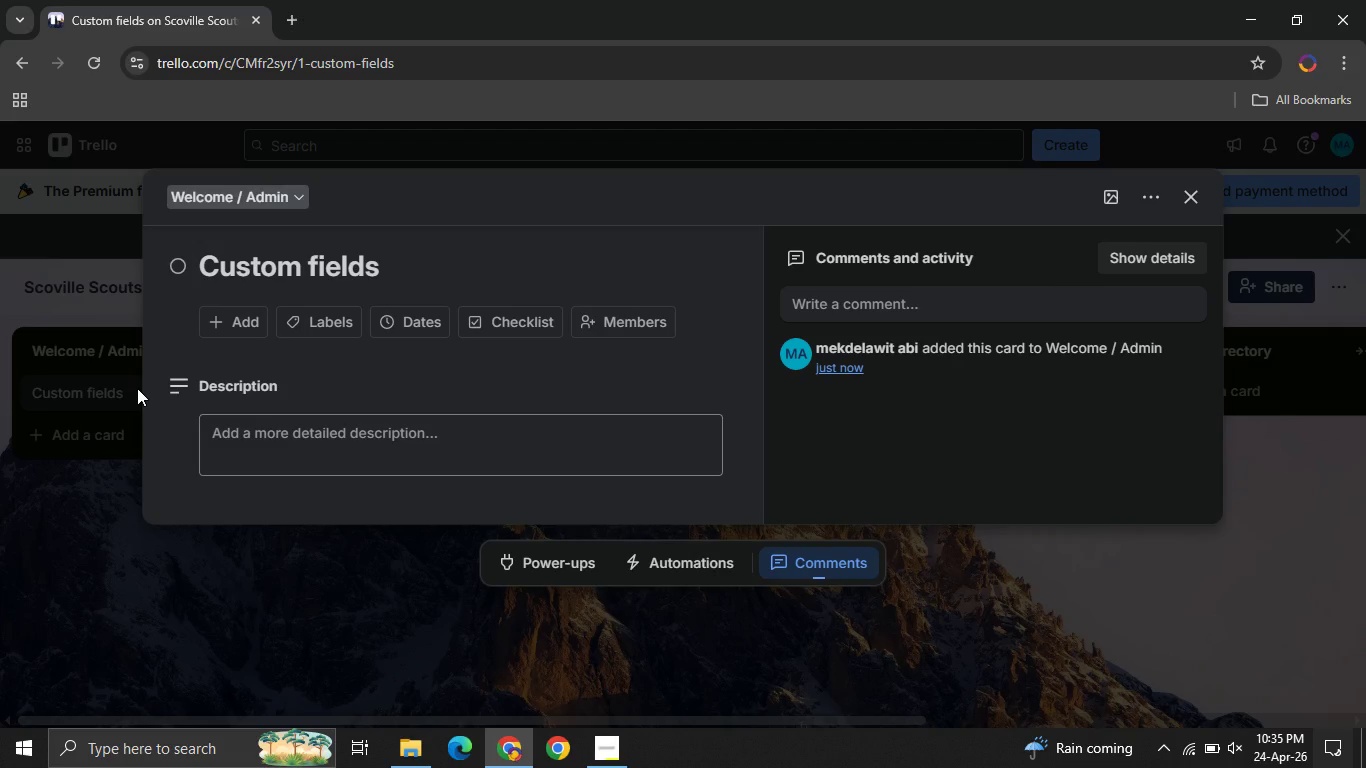 
wait(5.84)
 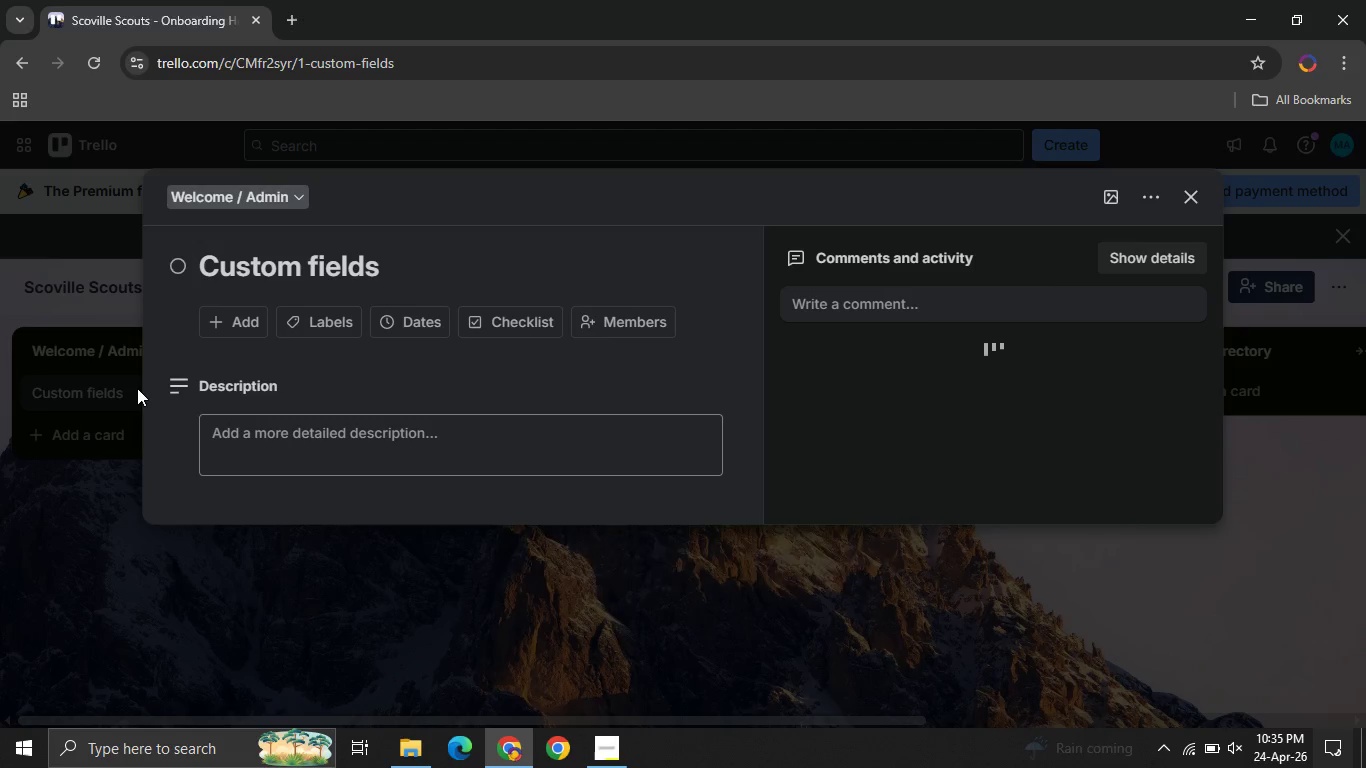 
left_click([215, 325])
 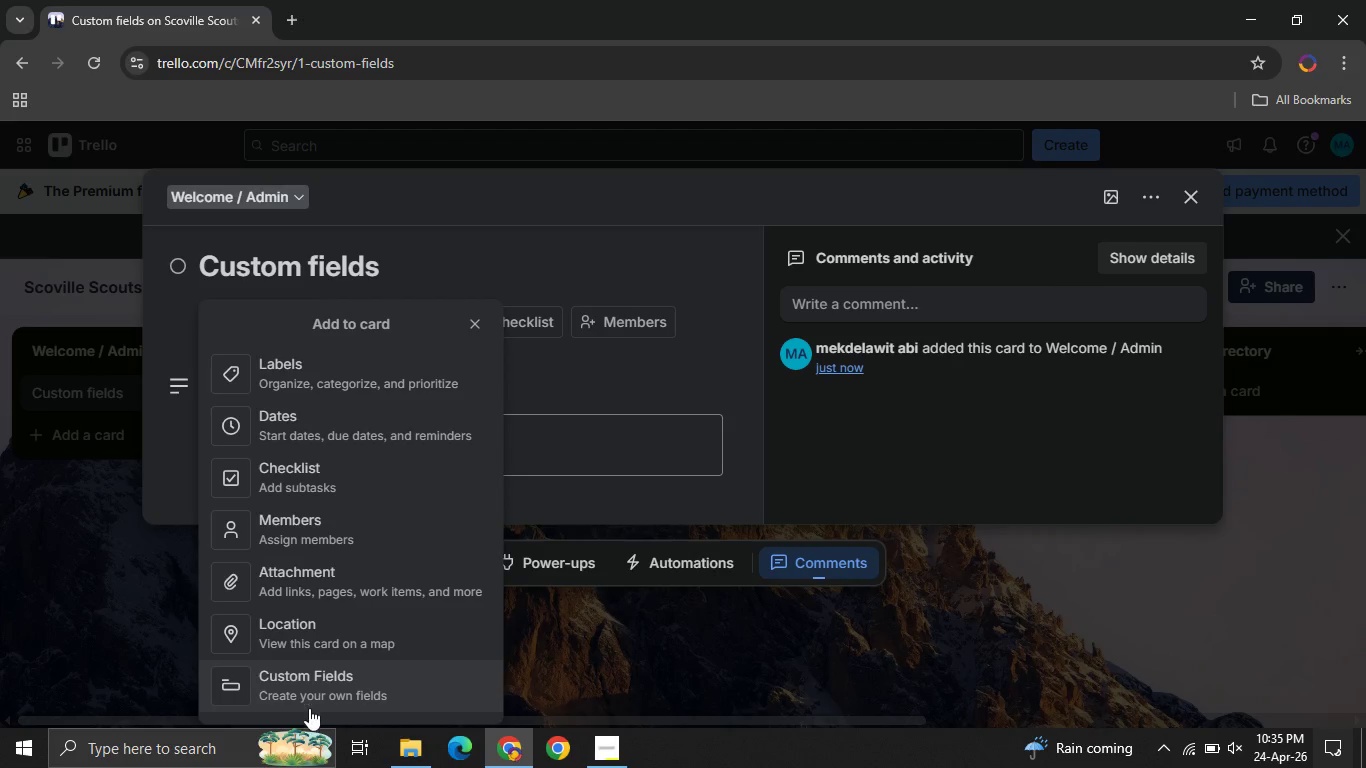 
left_click([309, 708])
 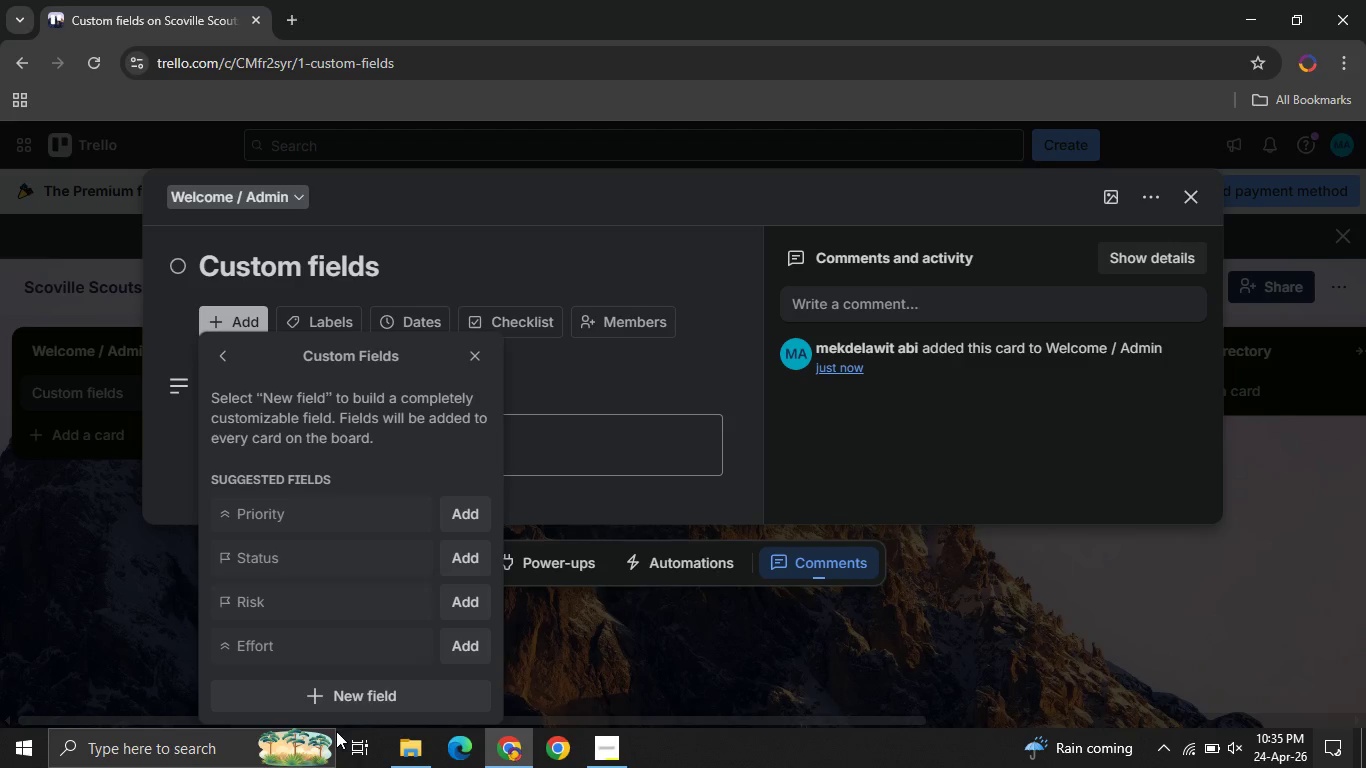 
left_click([319, 711])
 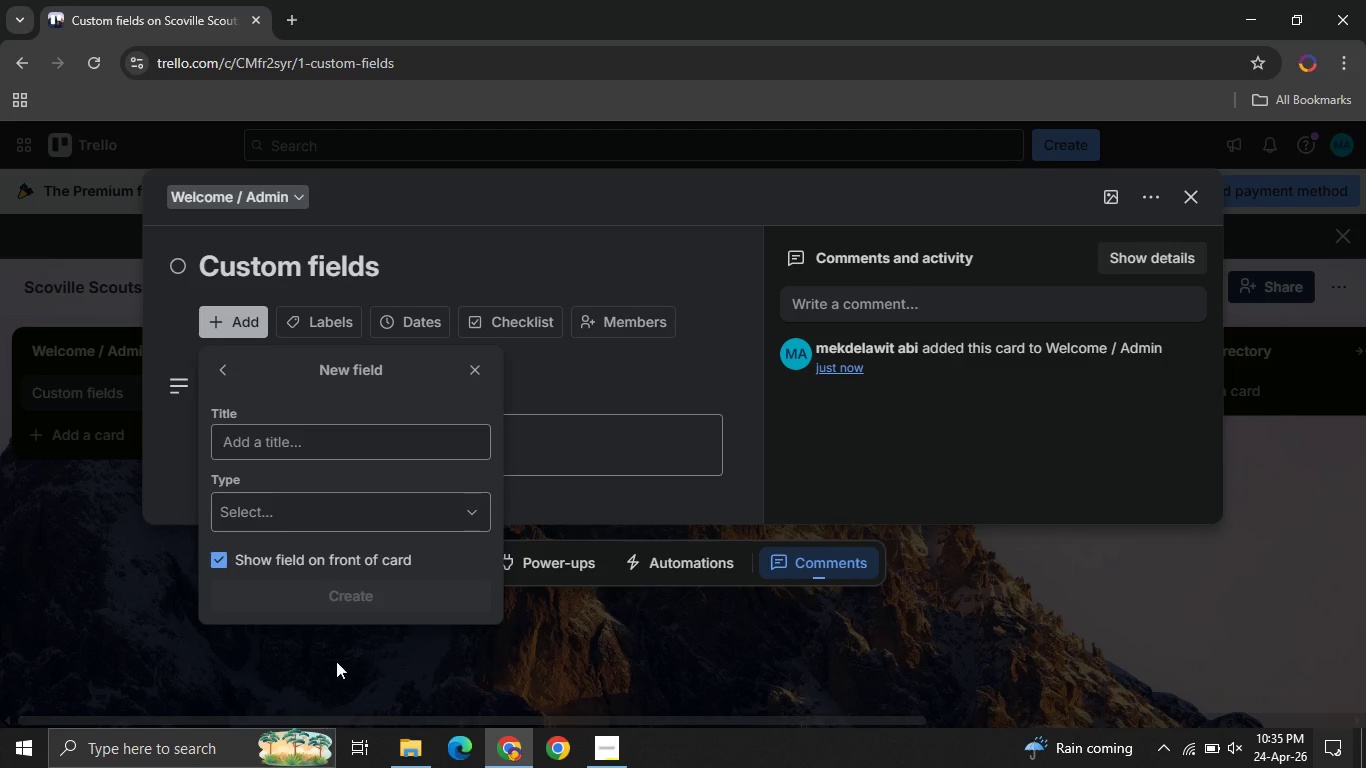 
left_click([294, 450])
 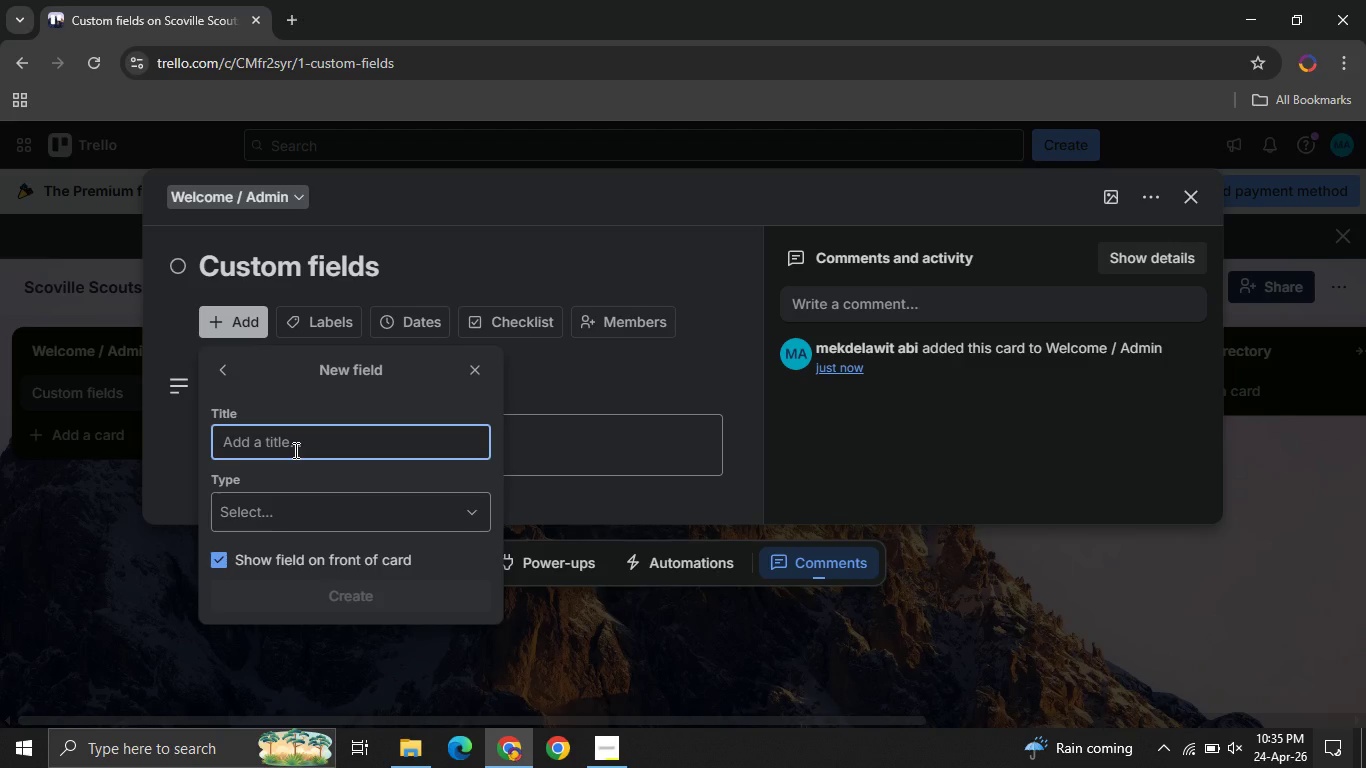 
wait(10.97)
 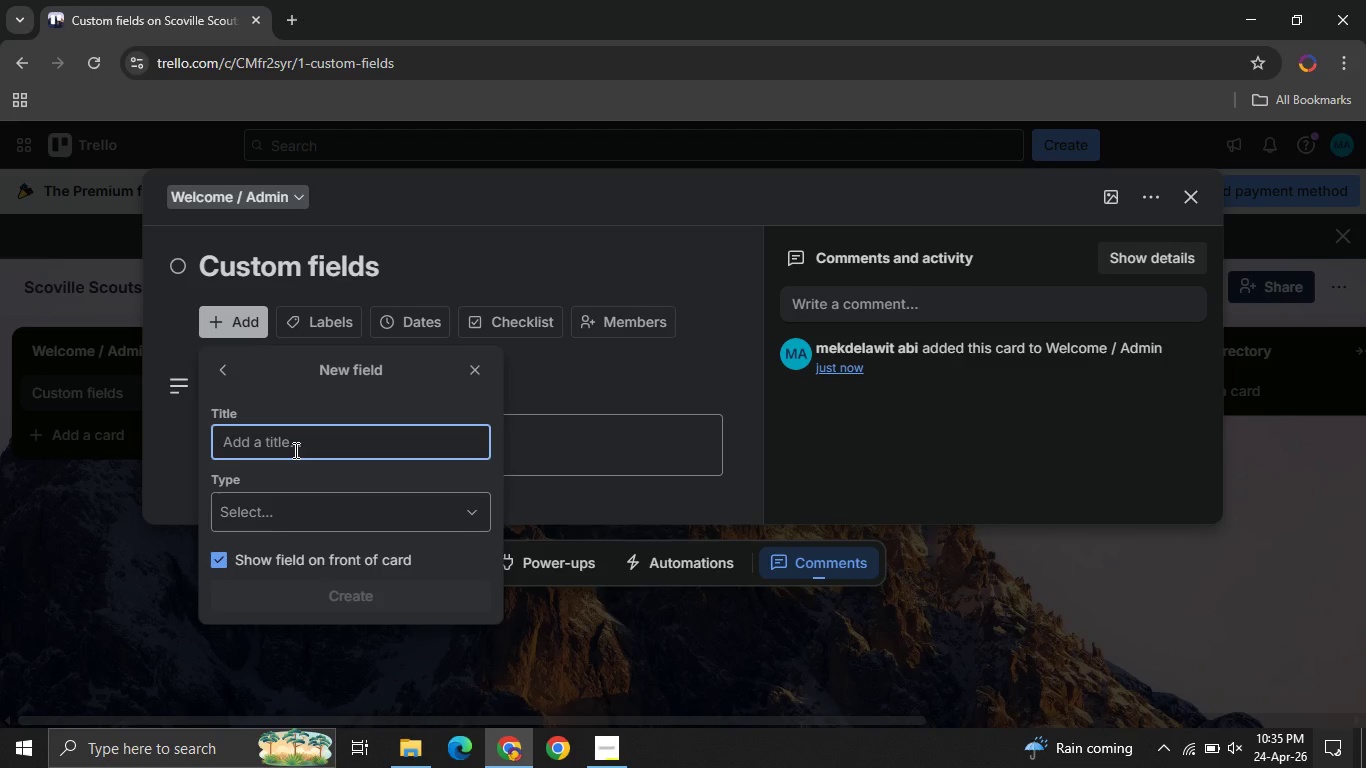 
type(Priority Level )
 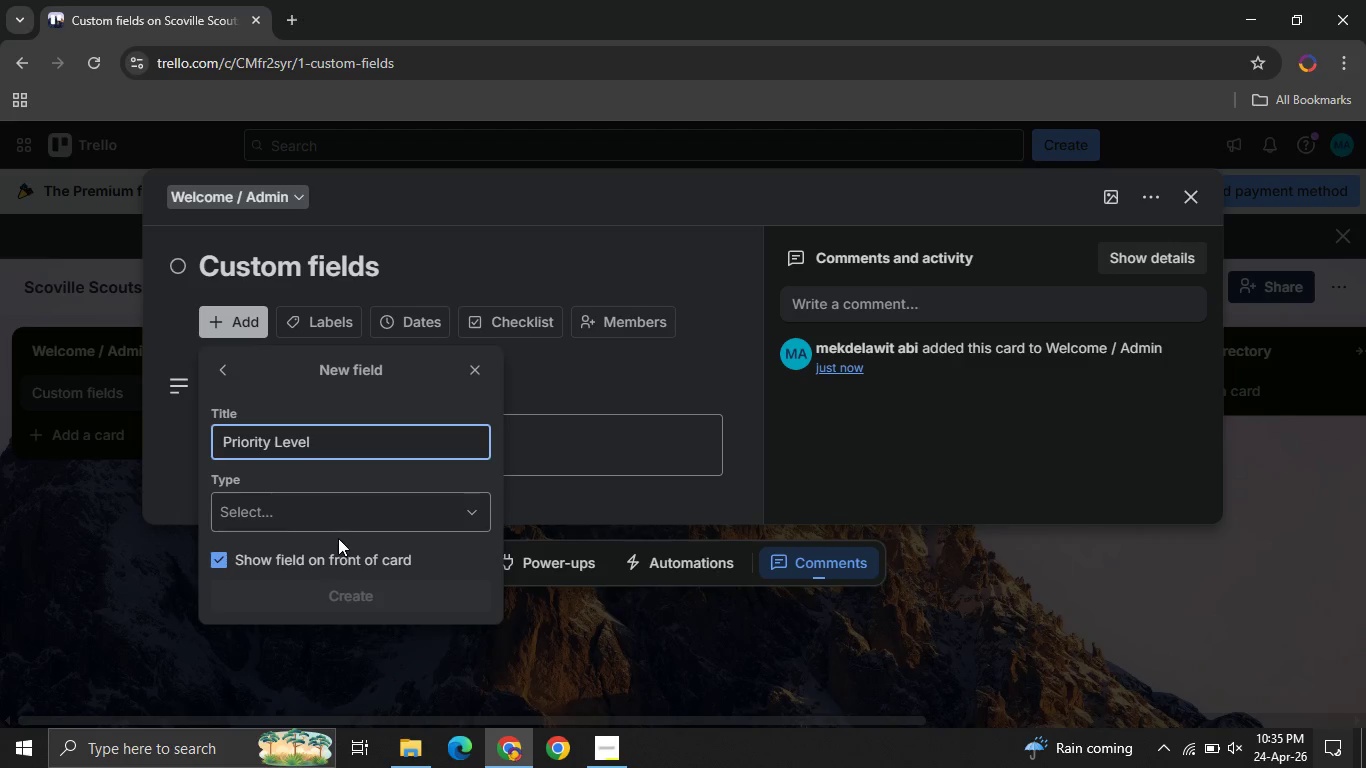 
left_click([295, 514])
 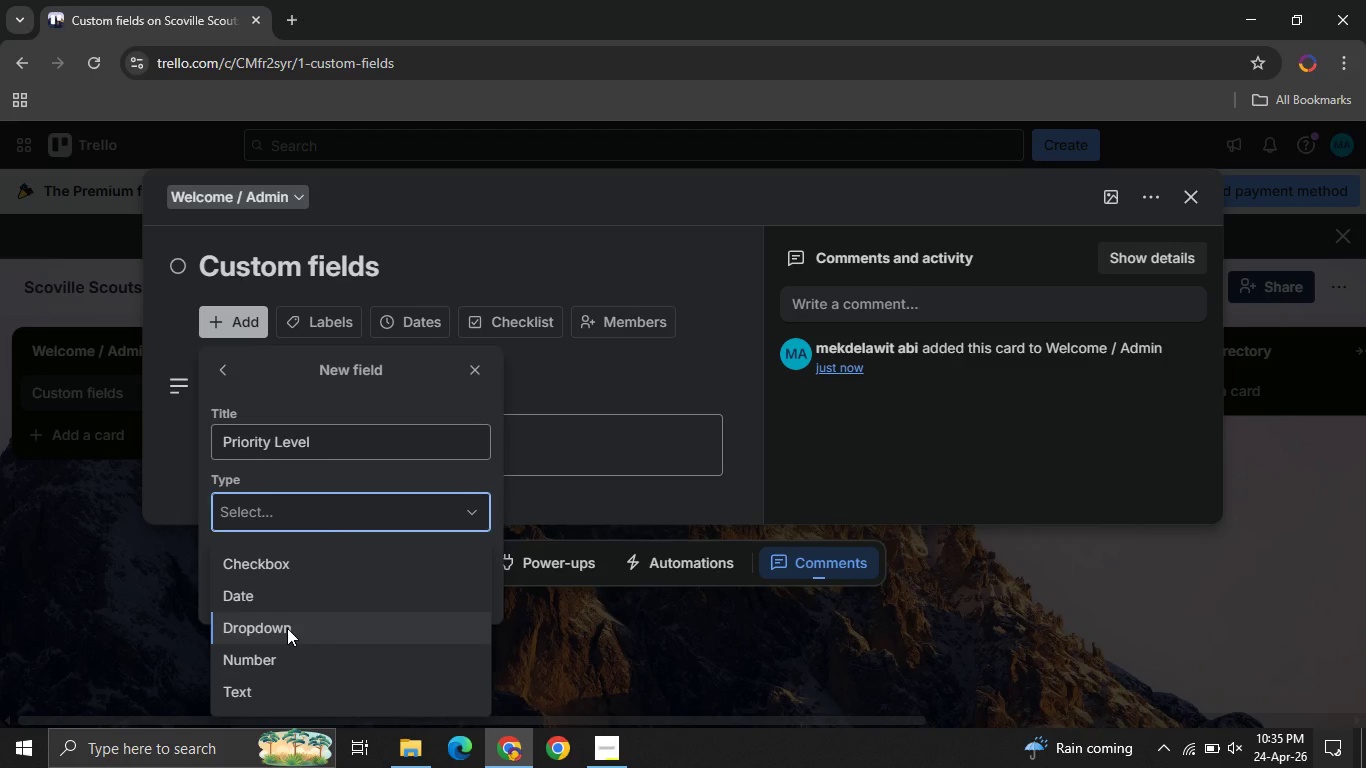 
left_click([287, 628])
 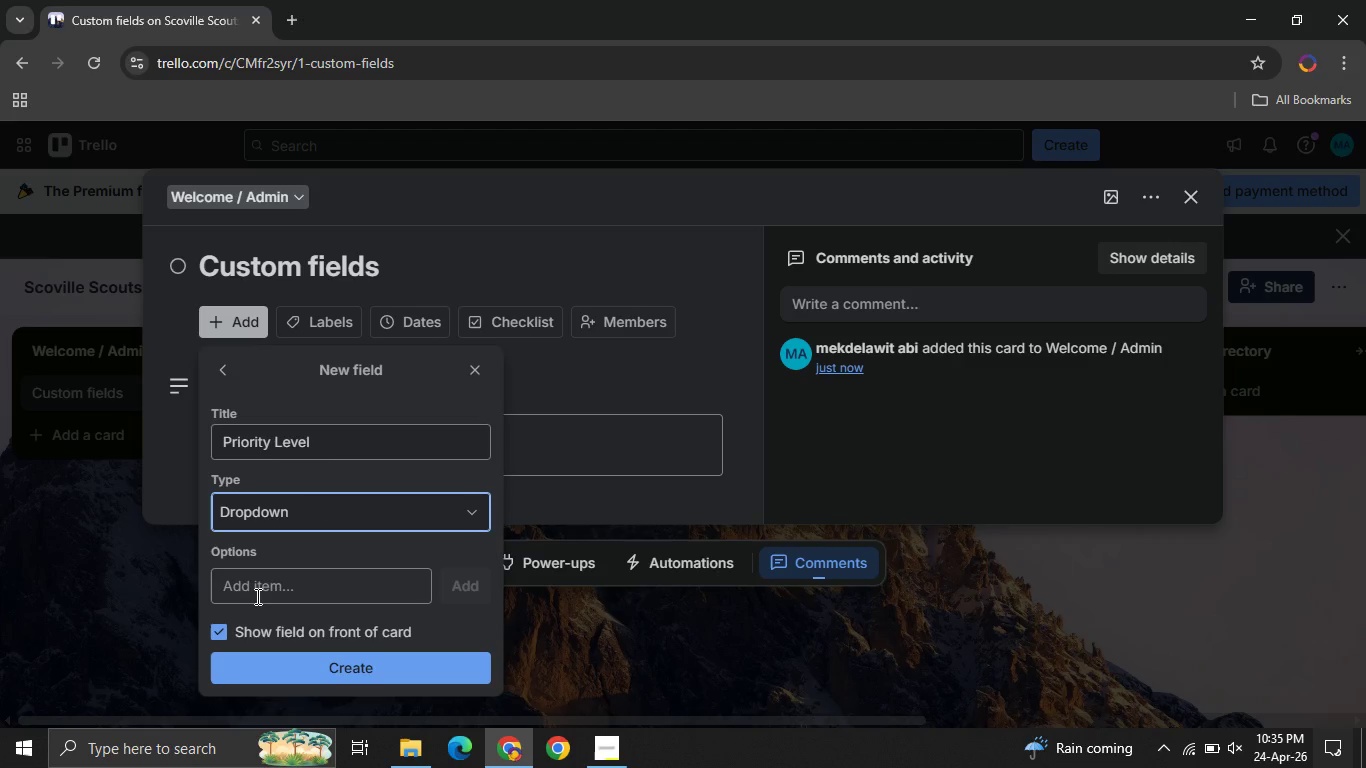 
left_click([254, 596])
 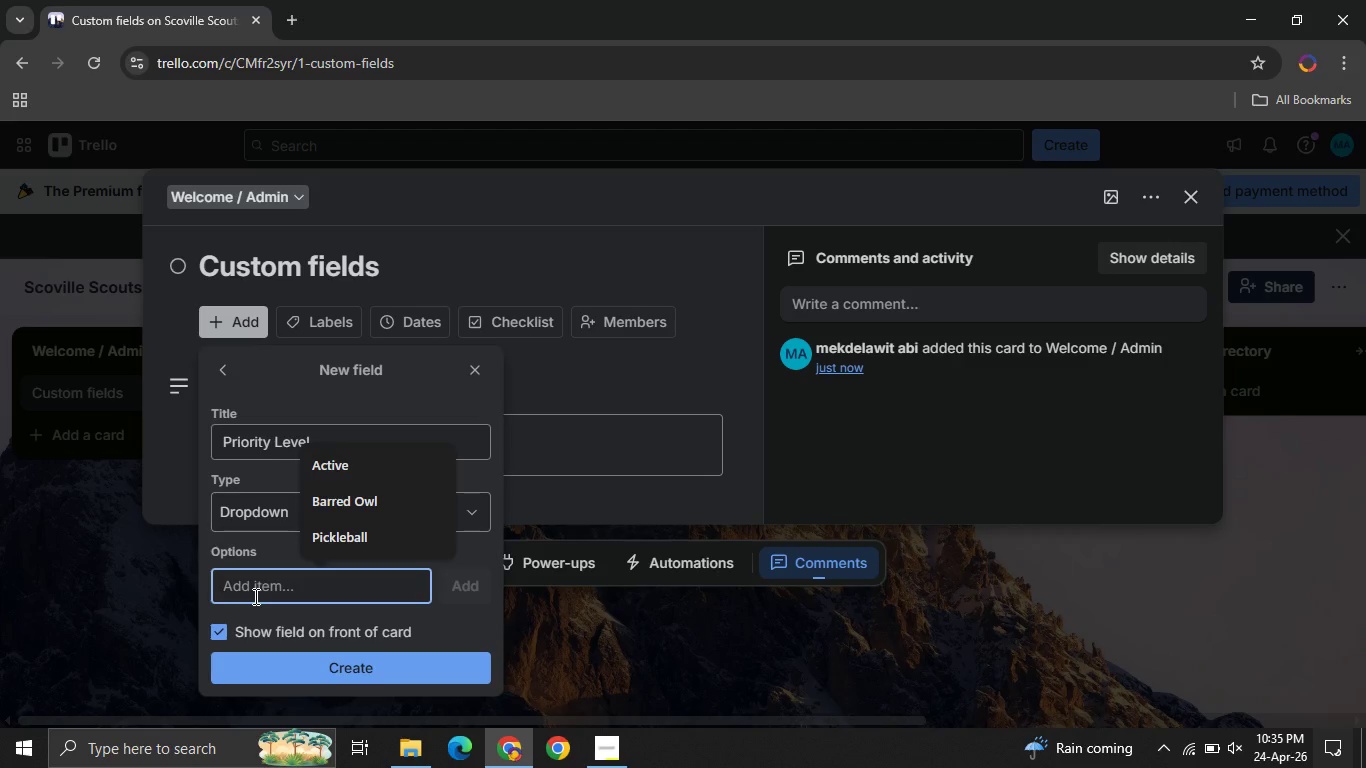 
type(High )
 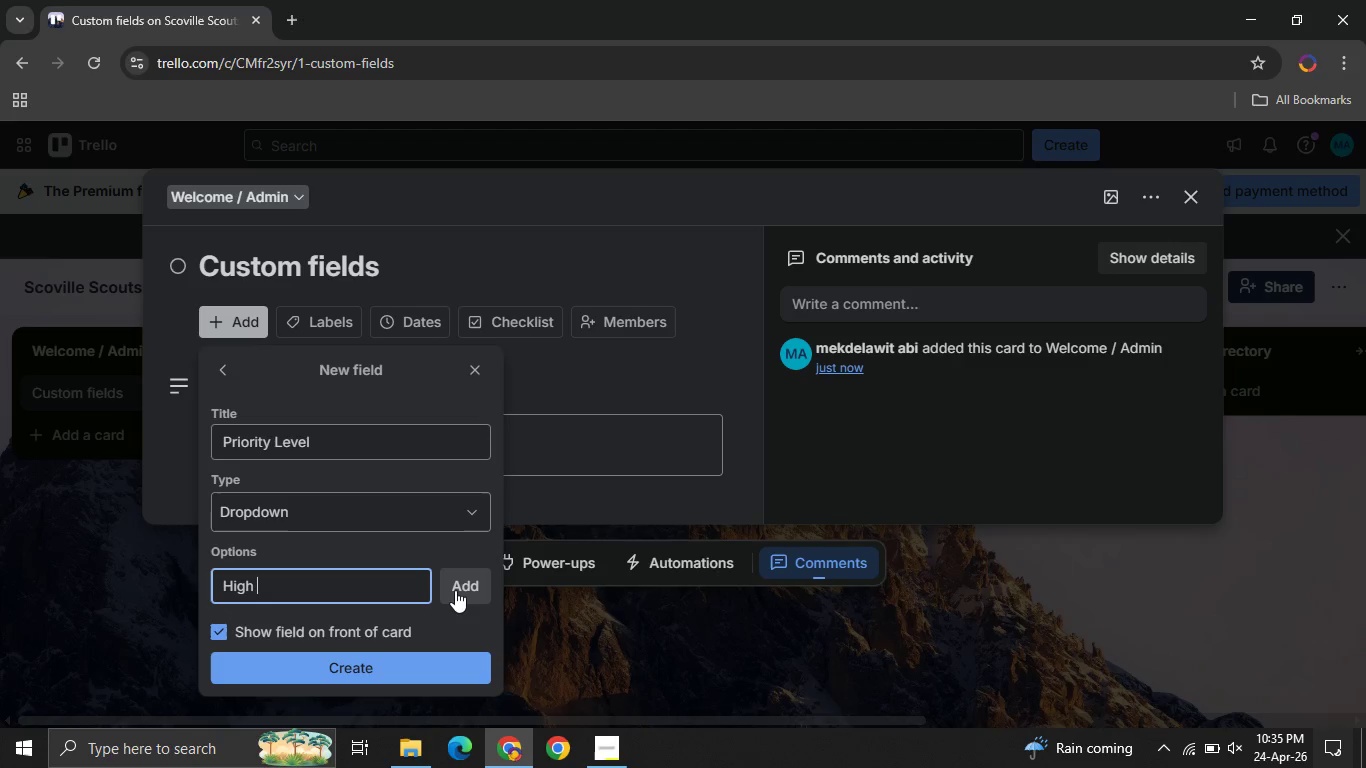 
left_click([453, 590])
 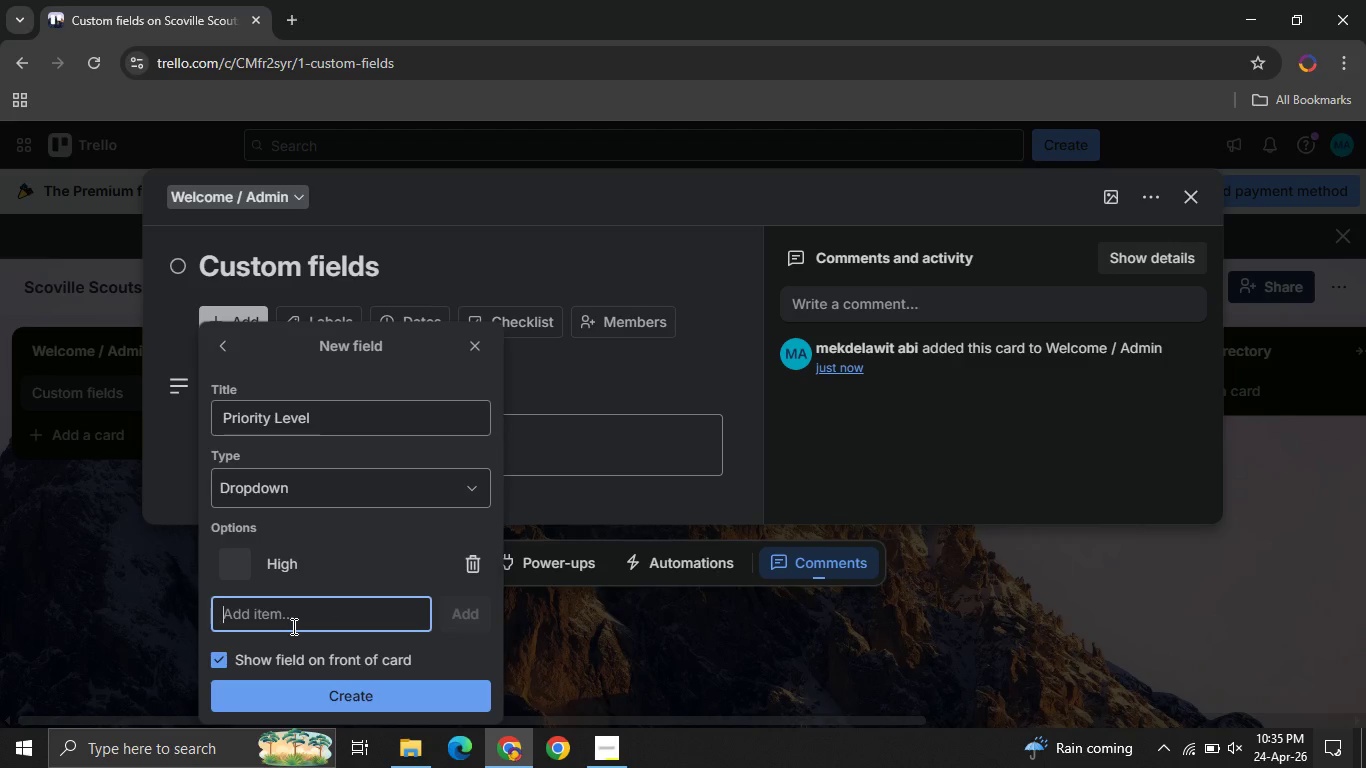 
left_click([292, 626])
 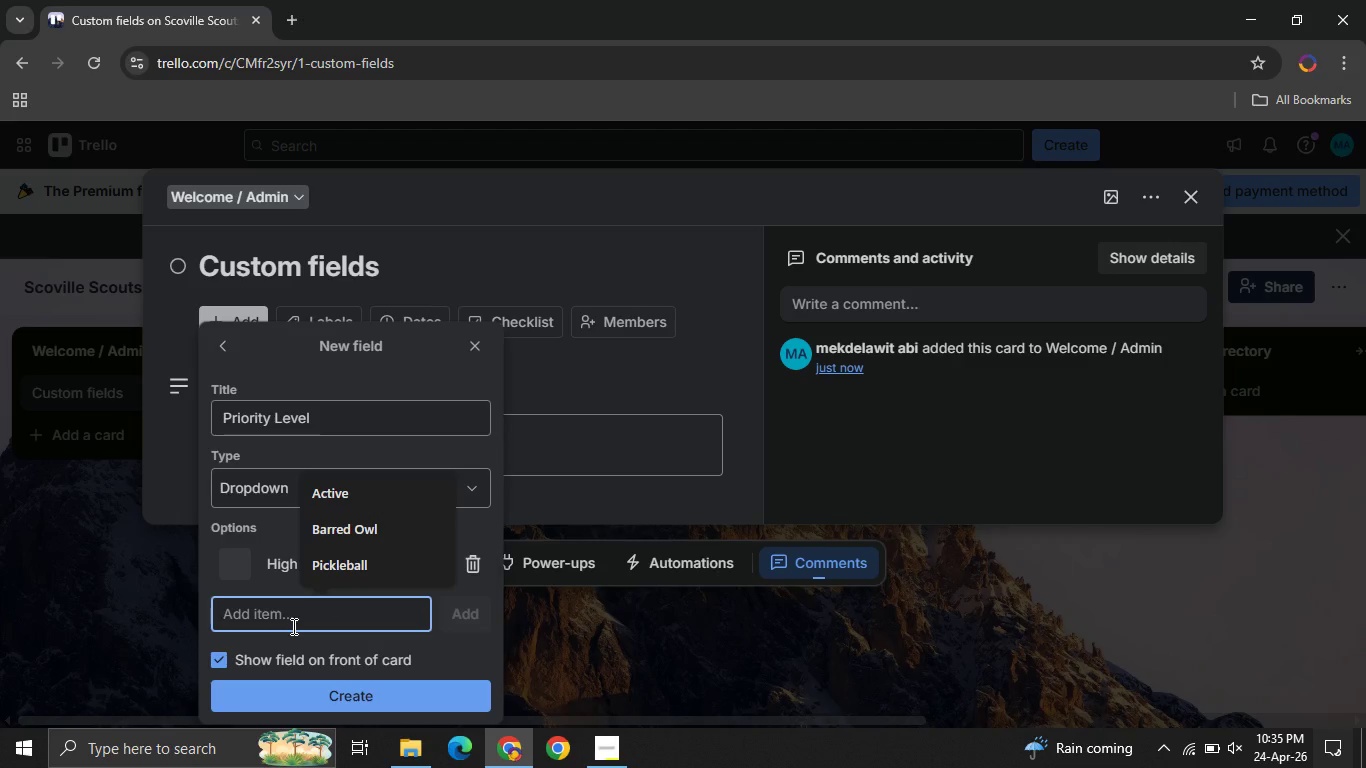 
type(Medium )
 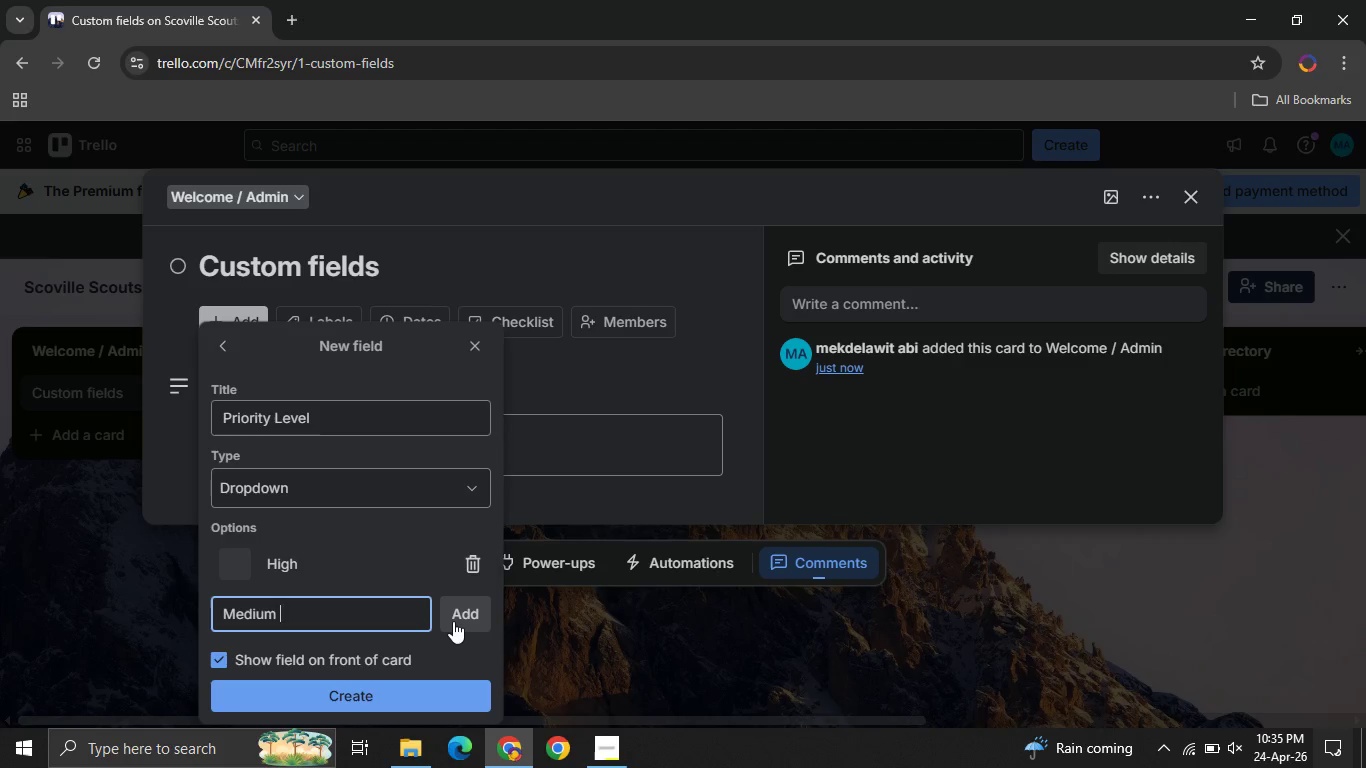 
left_click([453, 621])
 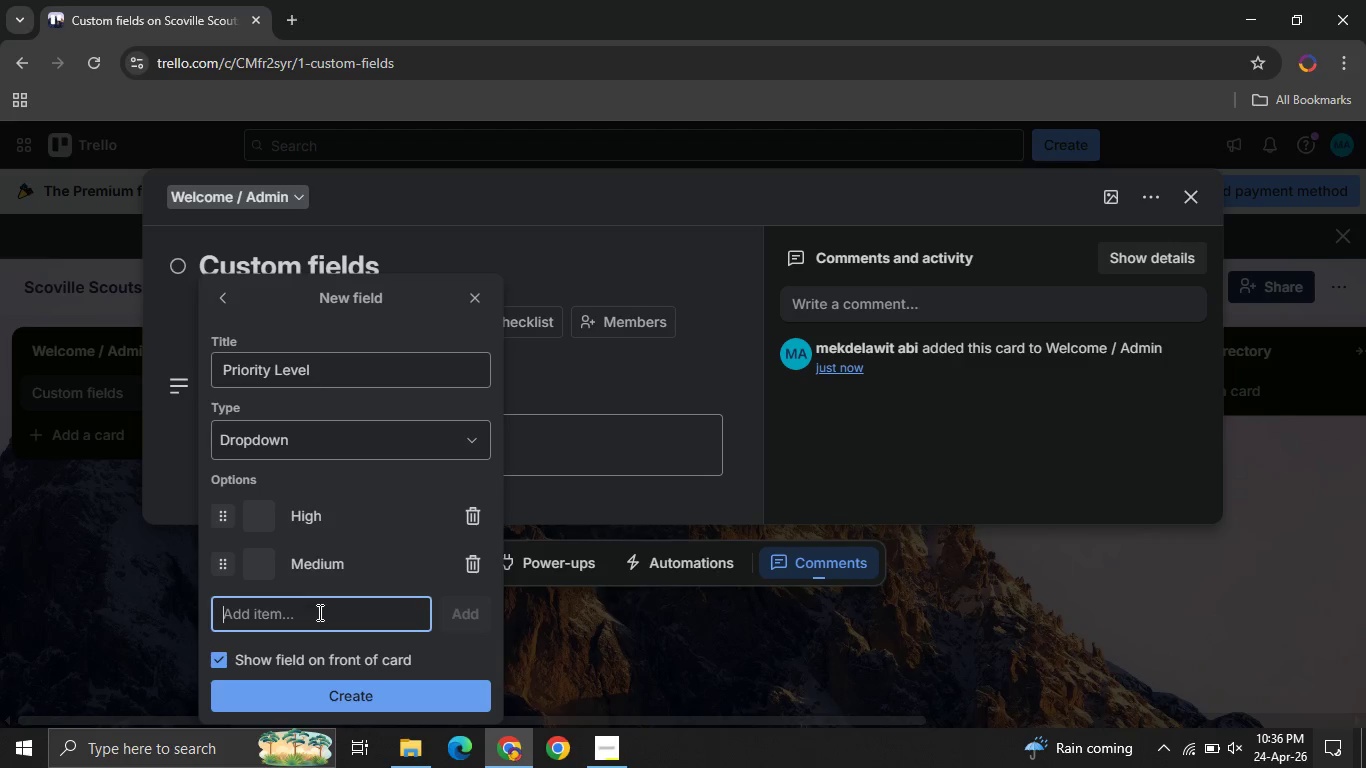 
left_click([318, 612])
 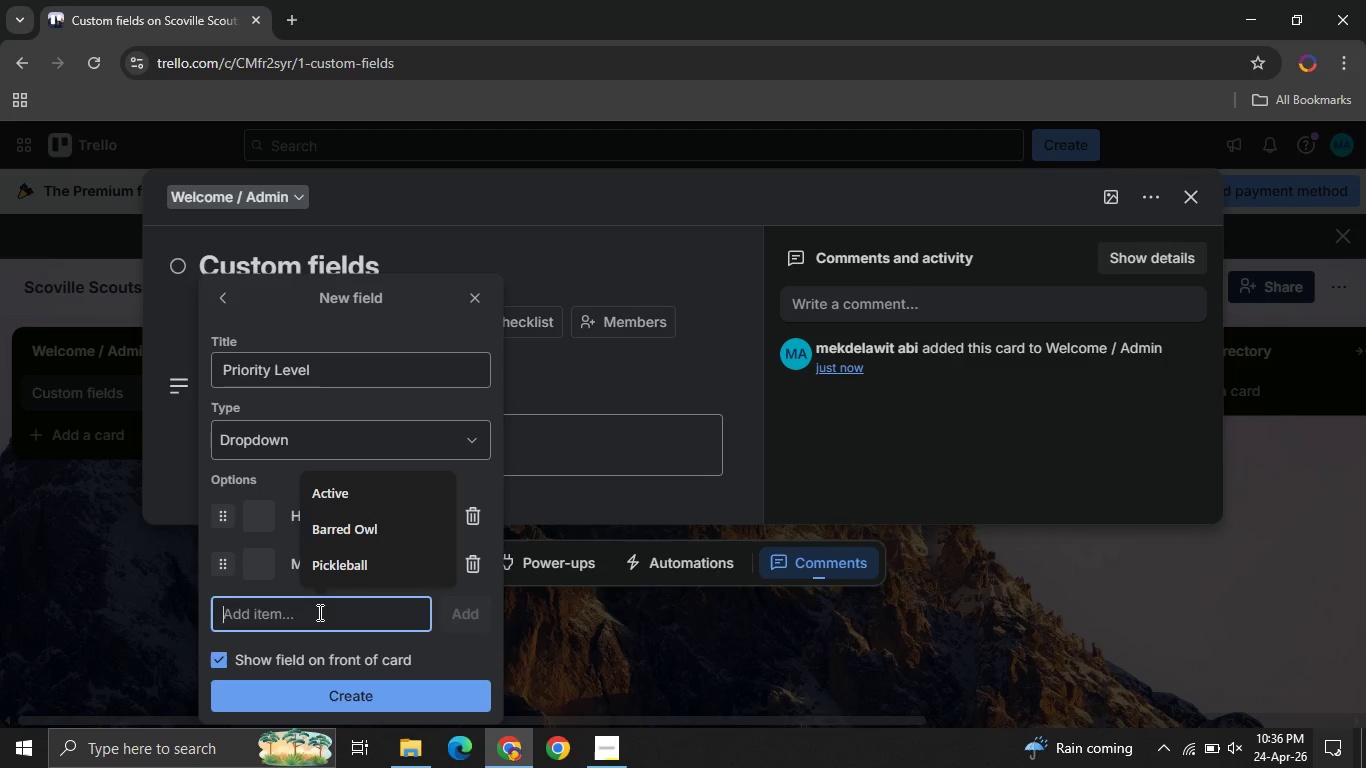 
type(Low)
 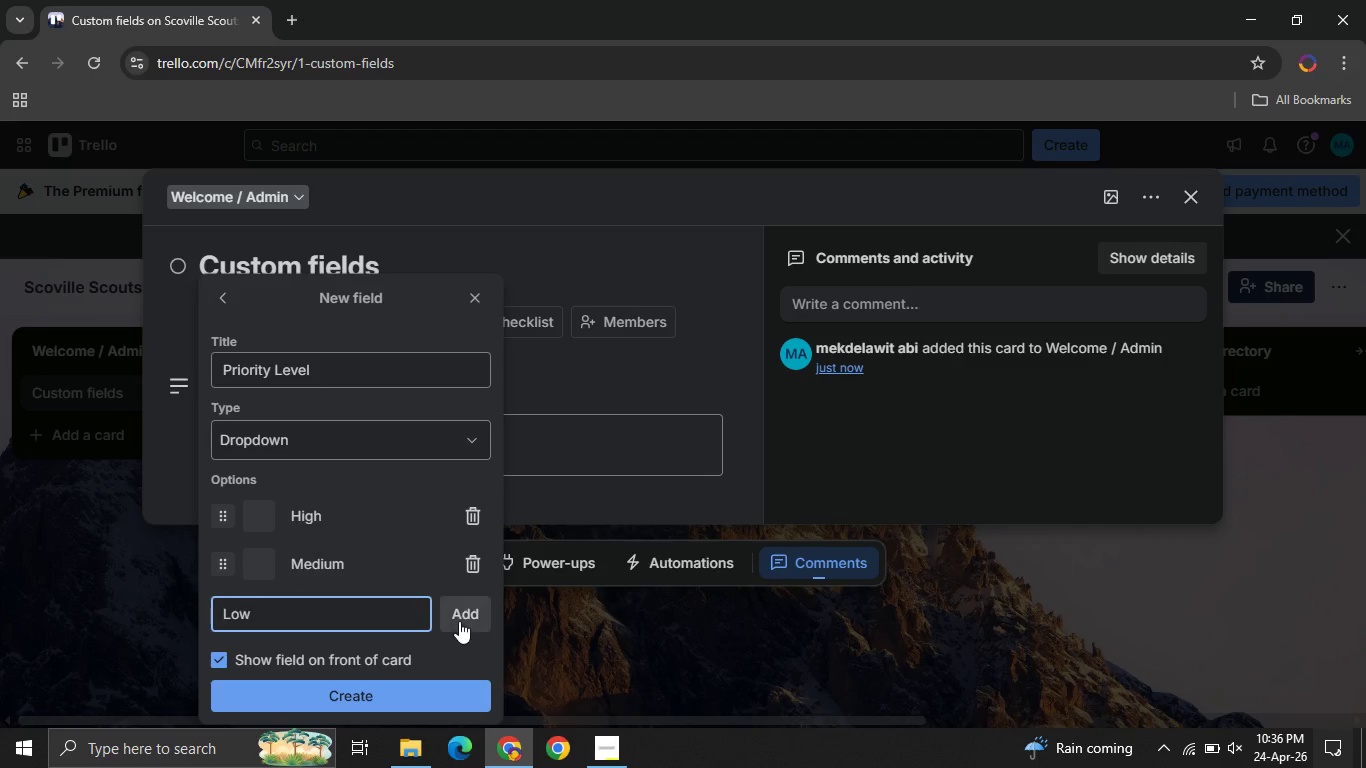 
left_click([460, 621])
 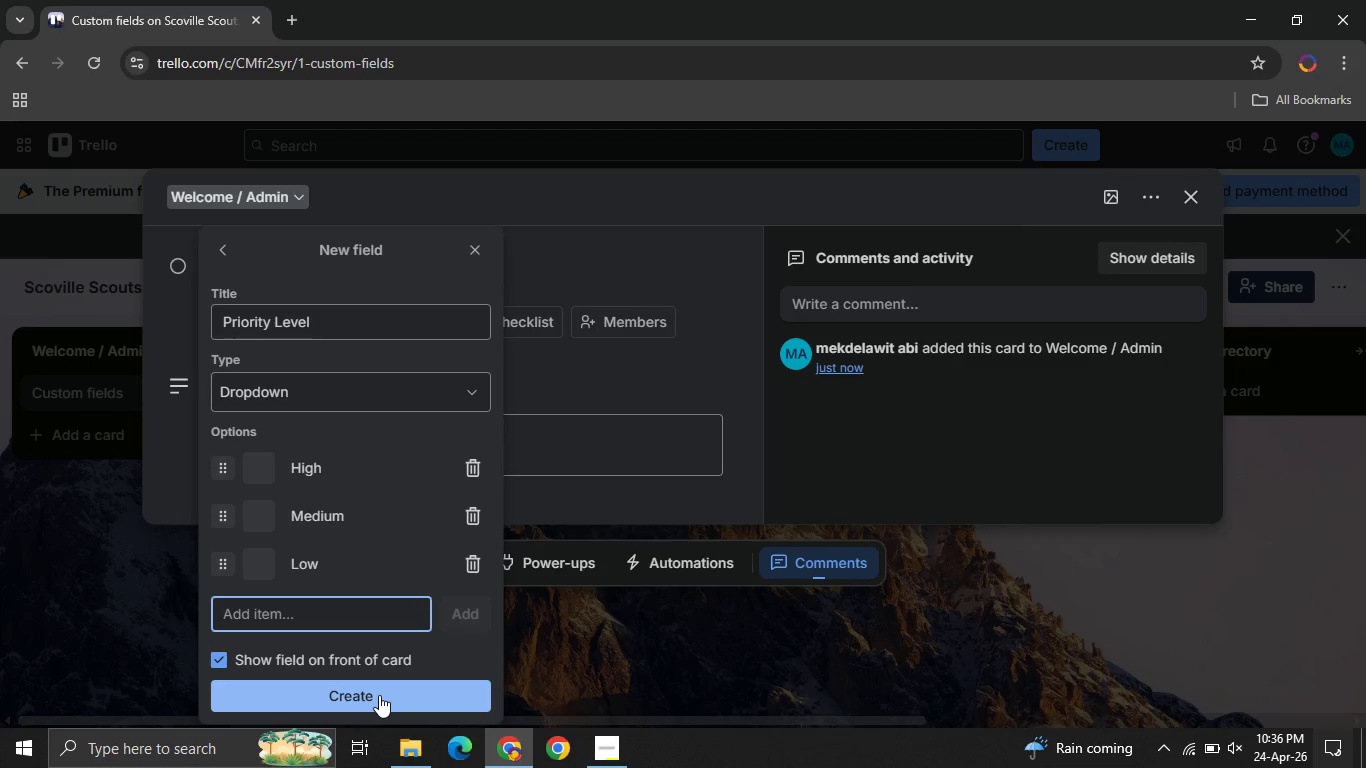 
left_click([379, 695])
 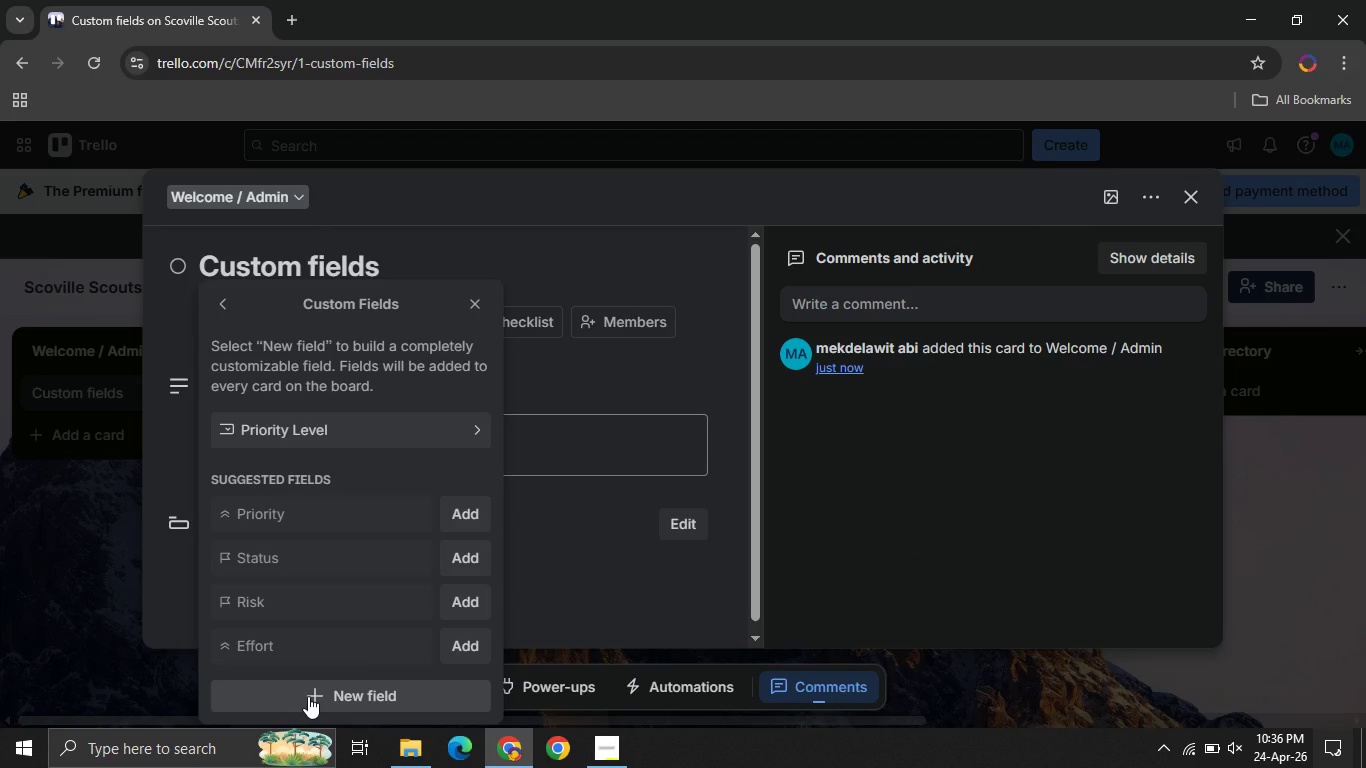 
left_click([308, 696])
 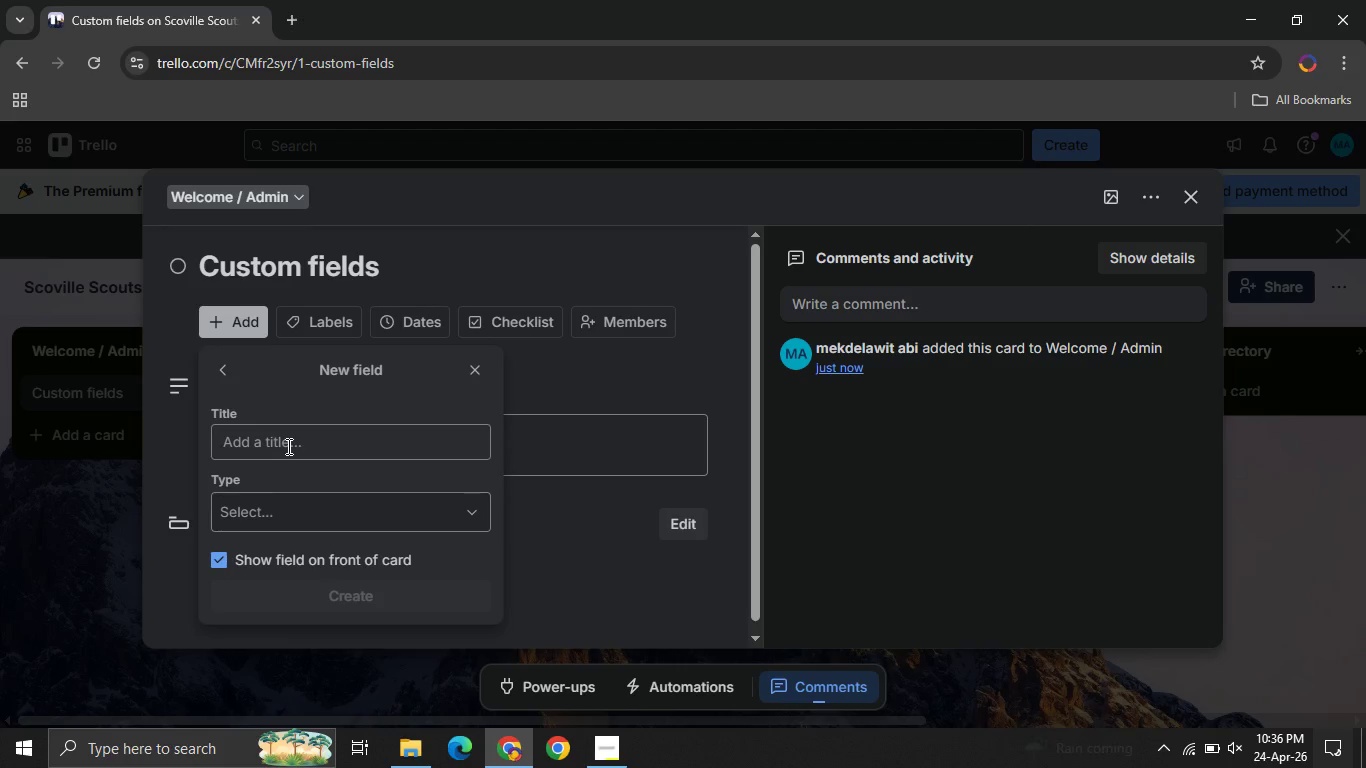 
left_click([287, 446])
 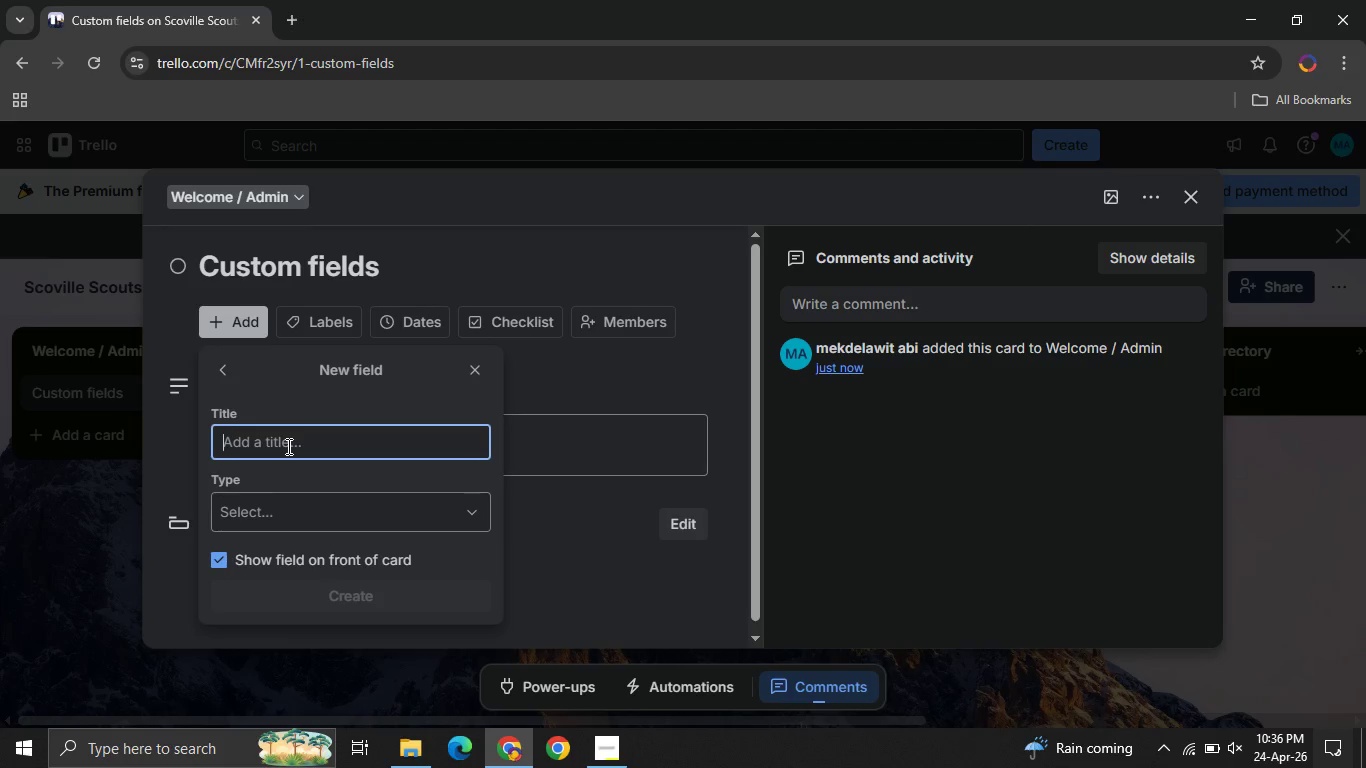 
type(Estimated Time to Complete )
 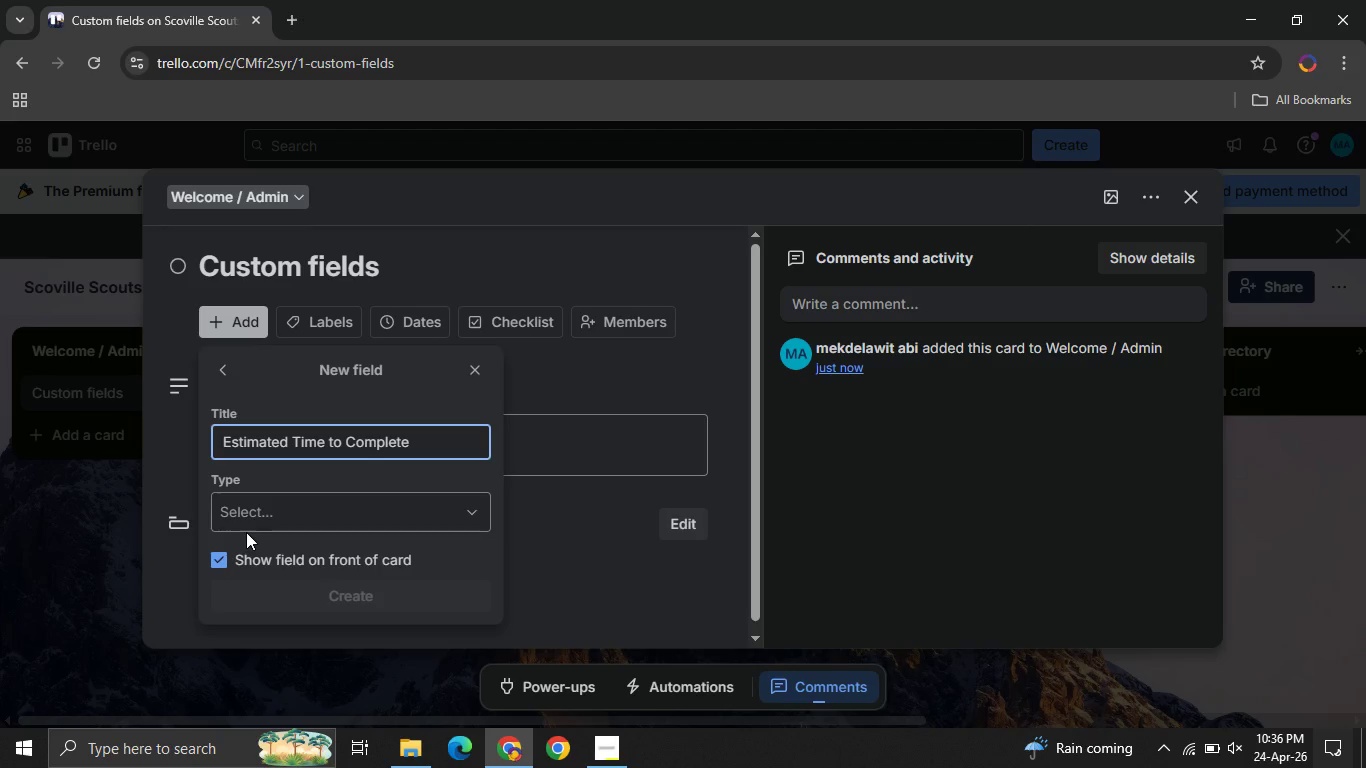 
left_click([254, 513])
 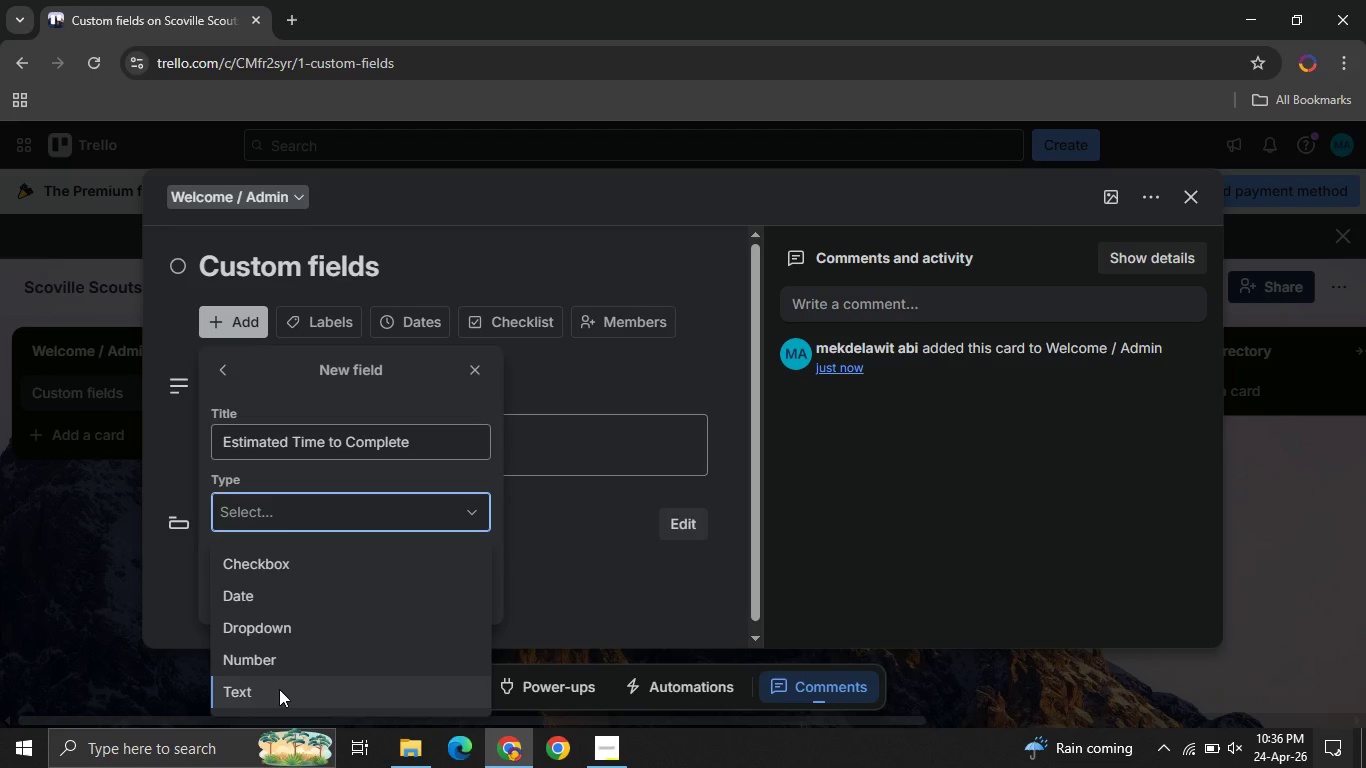 
left_click([279, 689])
 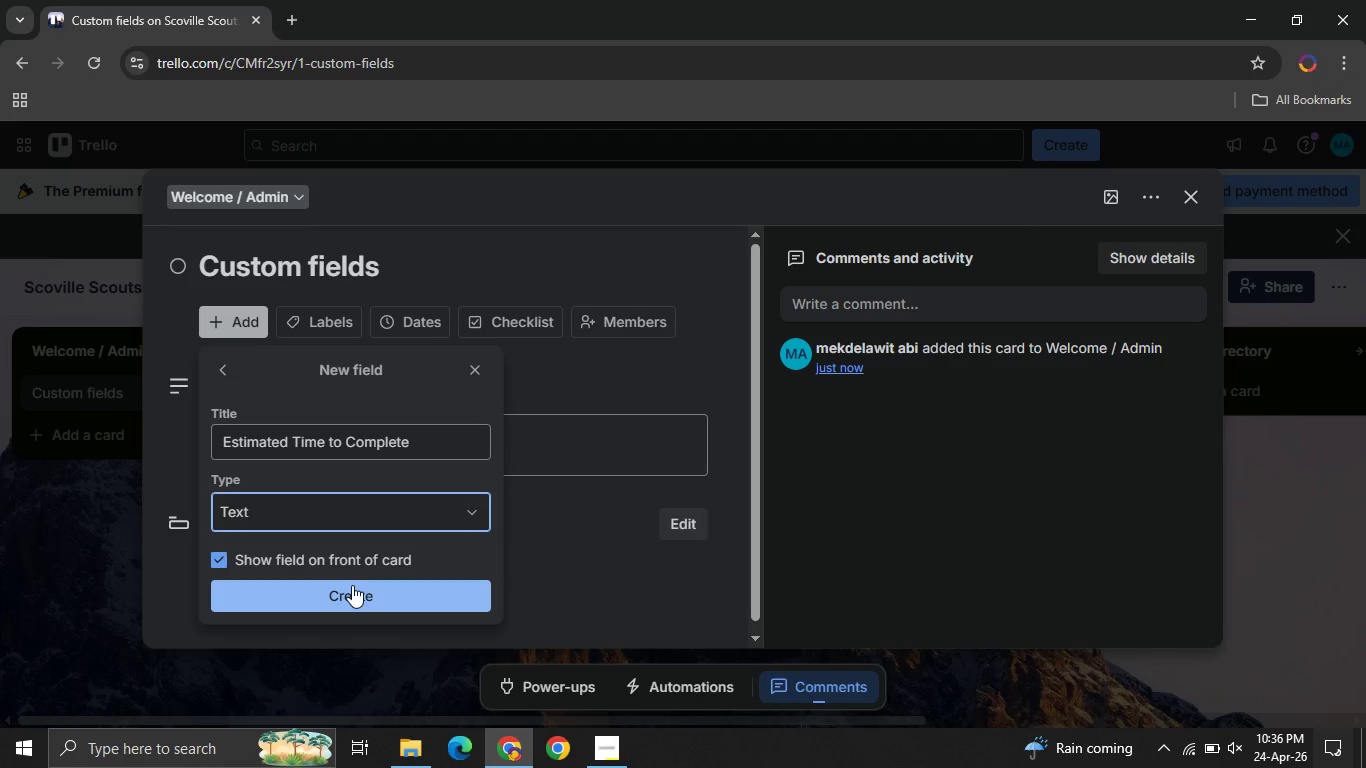 
left_click([352, 585])
 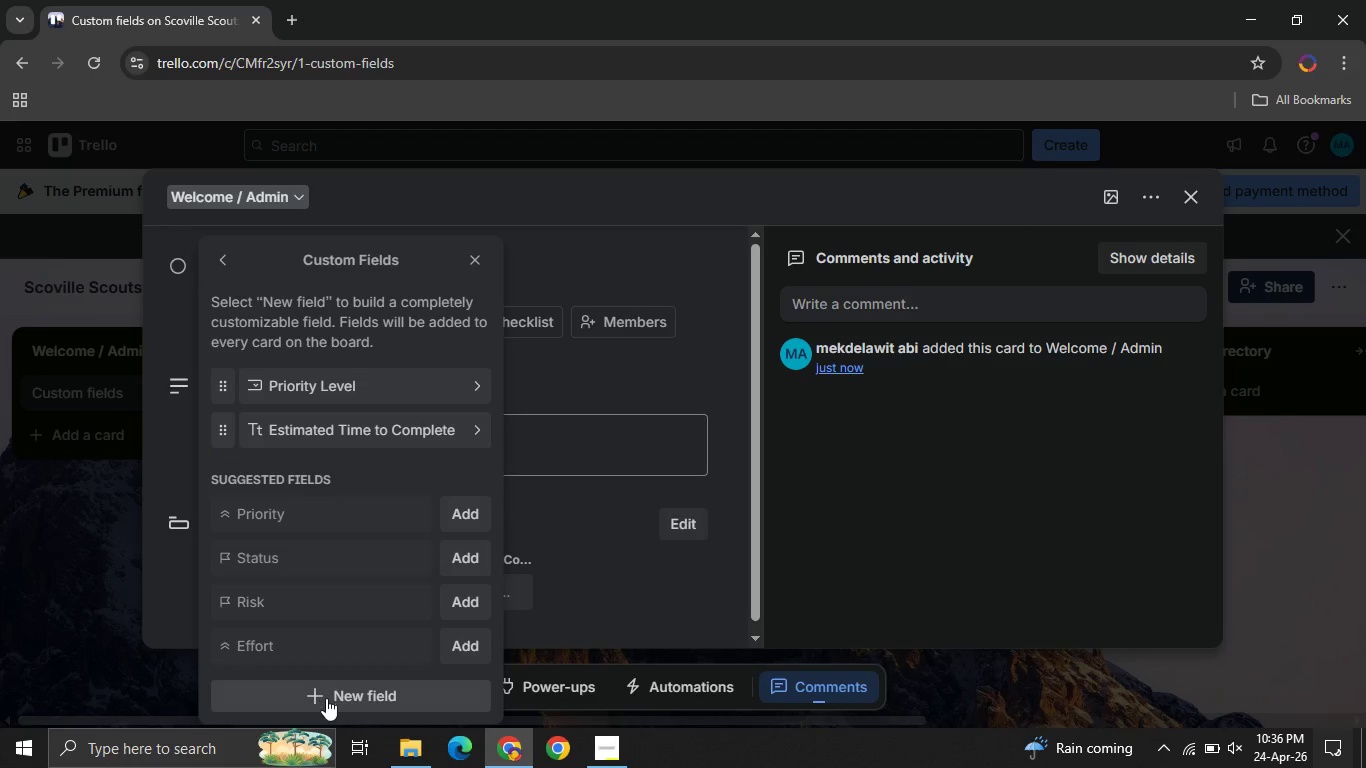 
left_click([326, 698])
 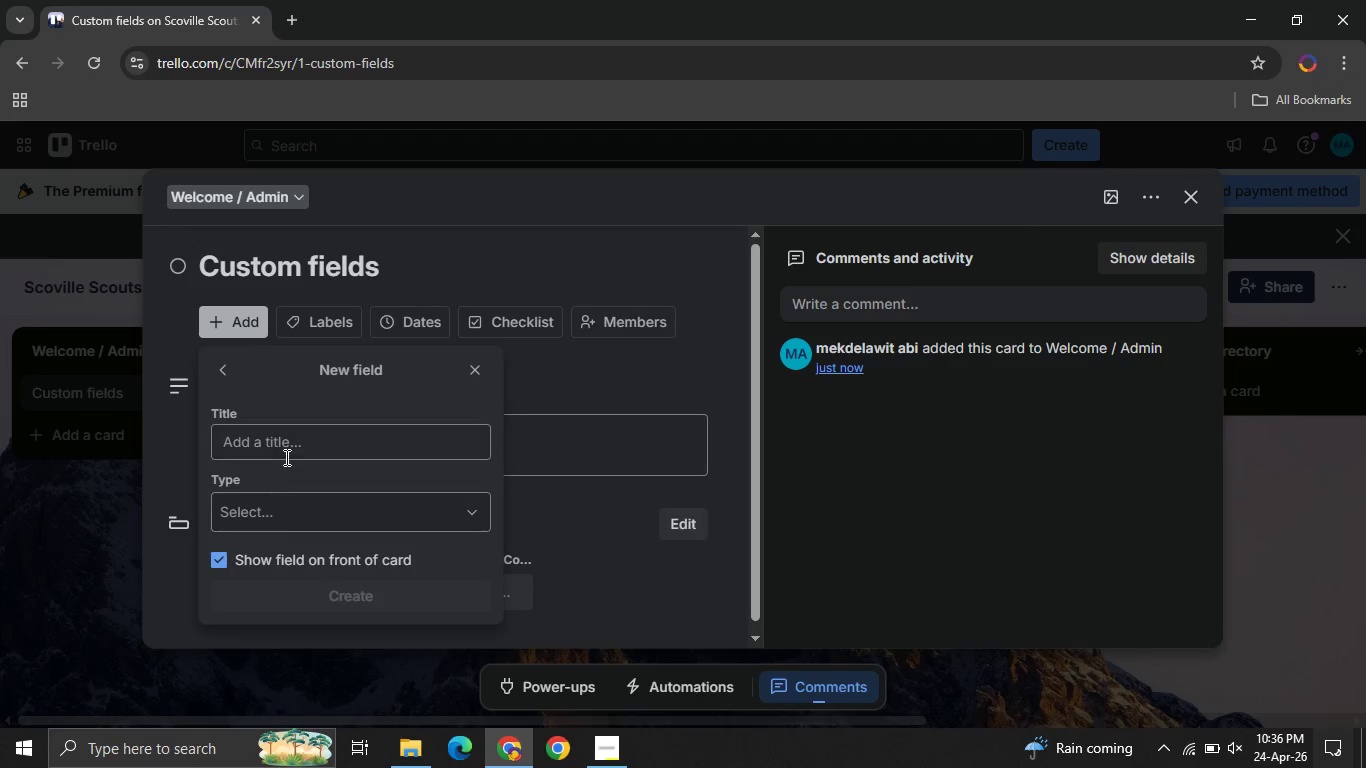 
left_click([262, 433])
 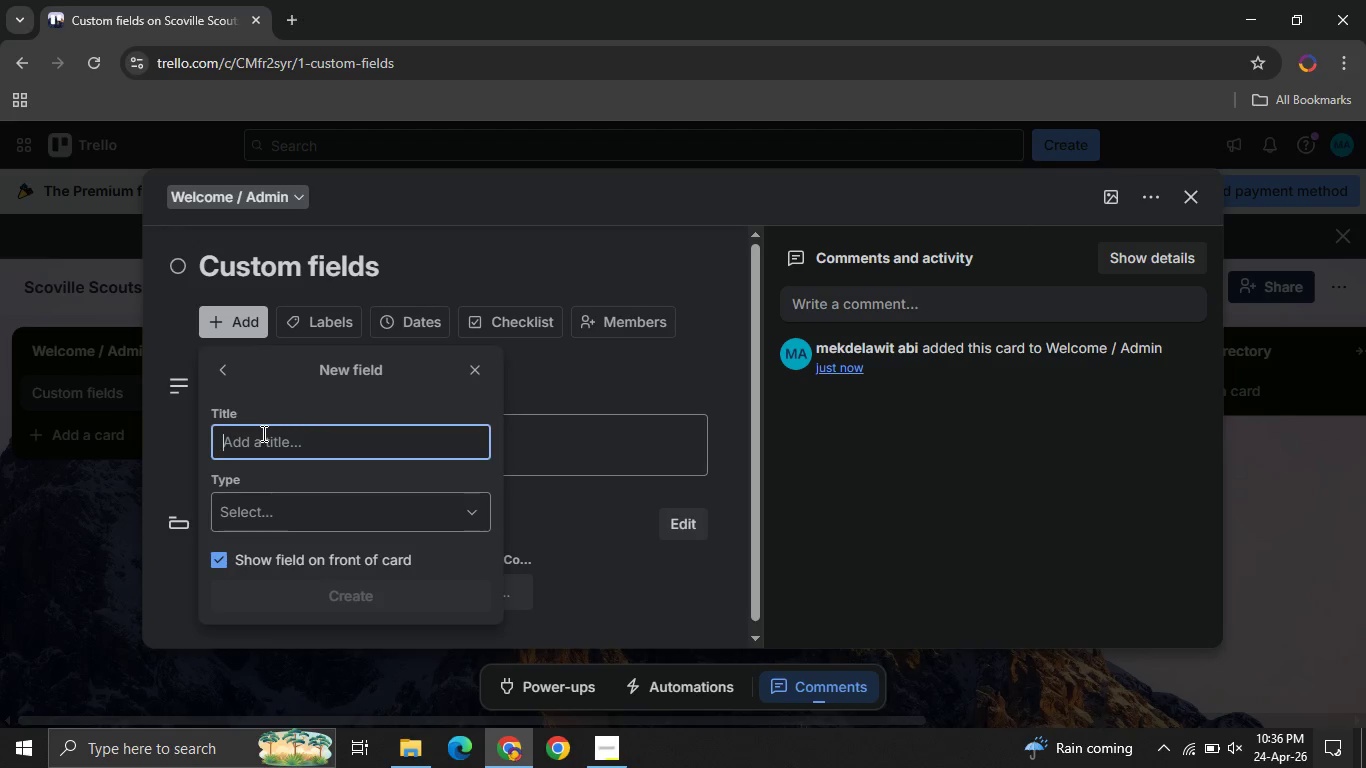 
type(Resoy)
key(Backspace)
type(urce Link)
 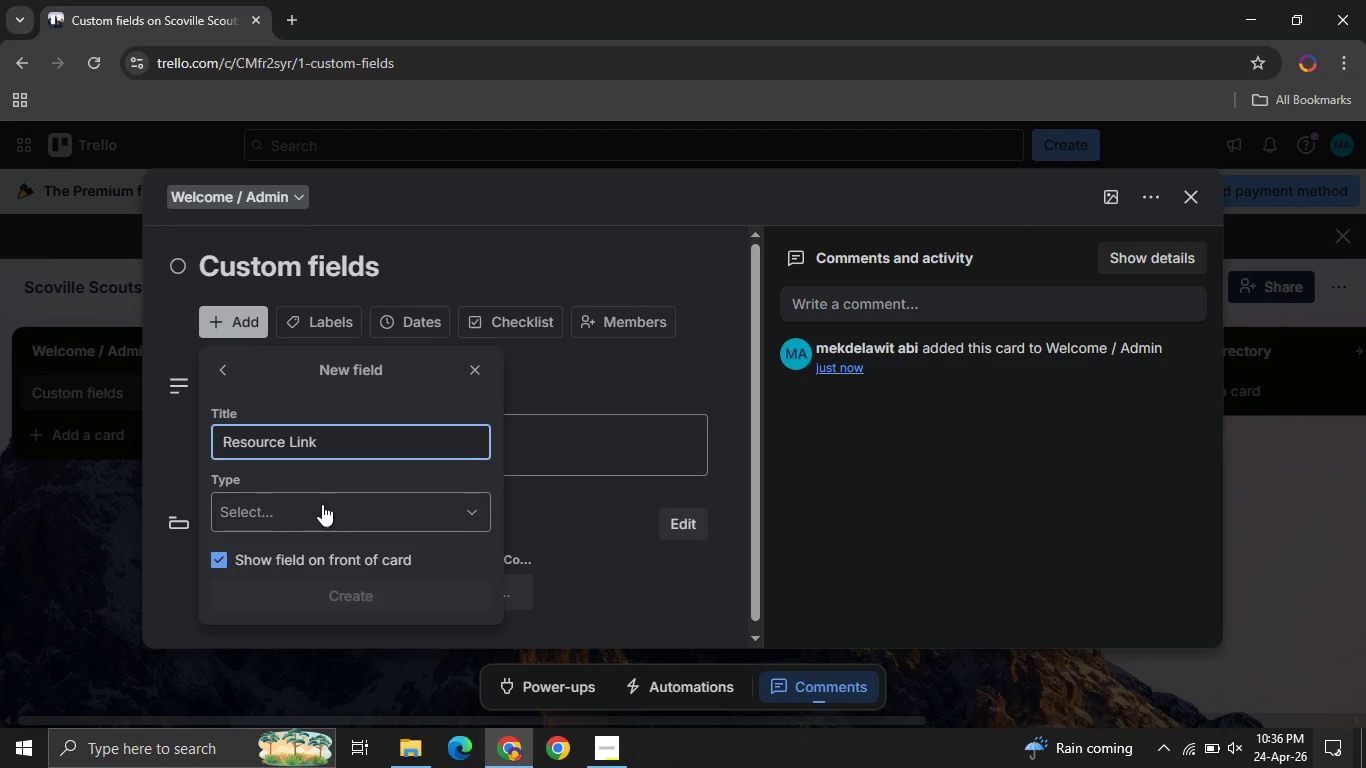 
left_click([322, 504])
 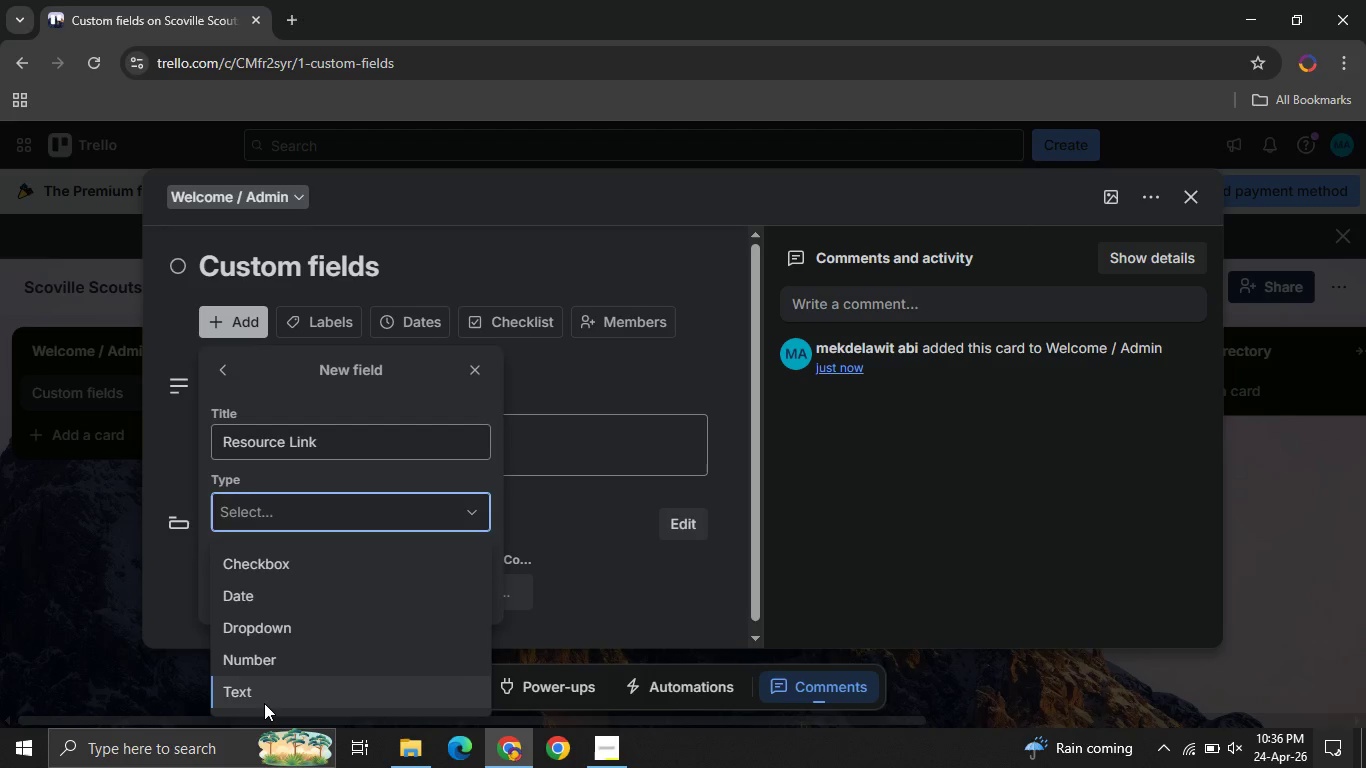 
left_click([264, 703])
 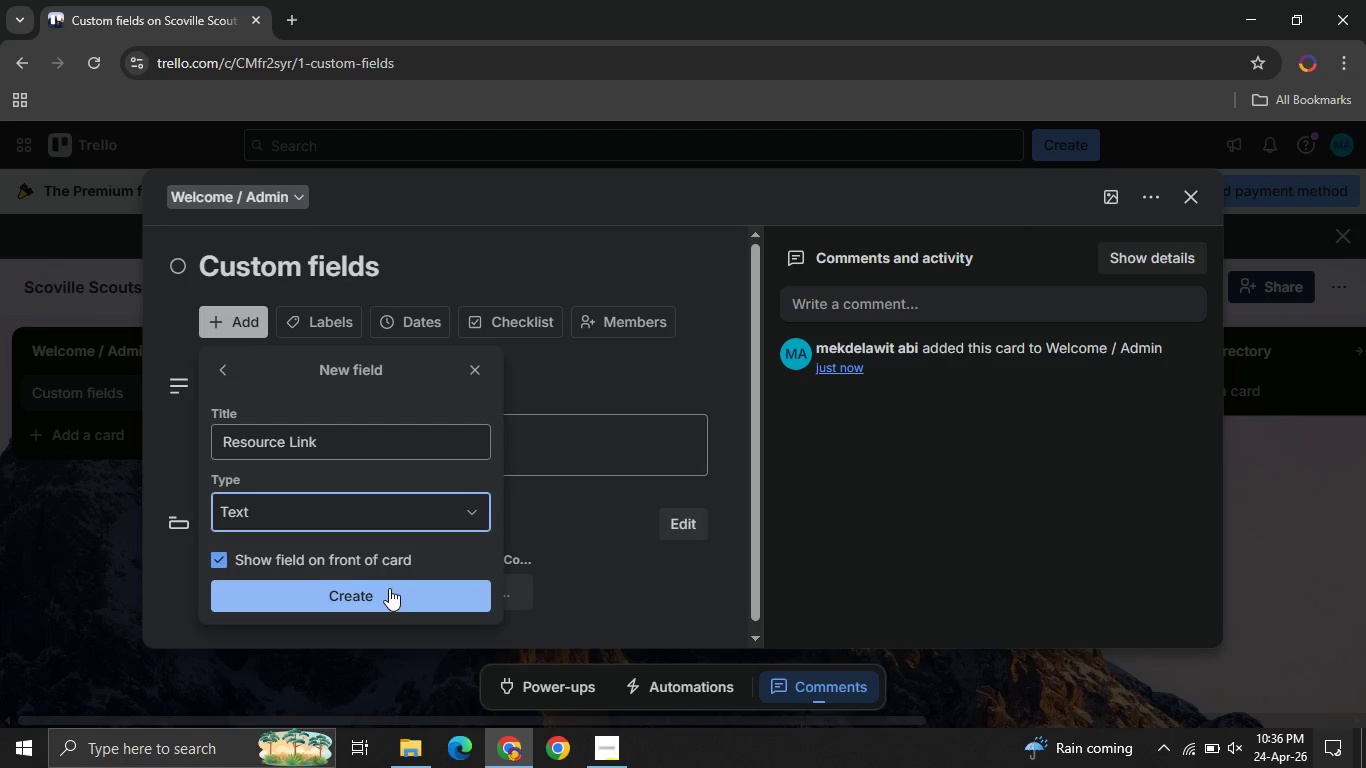 
left_click([389, 588])
 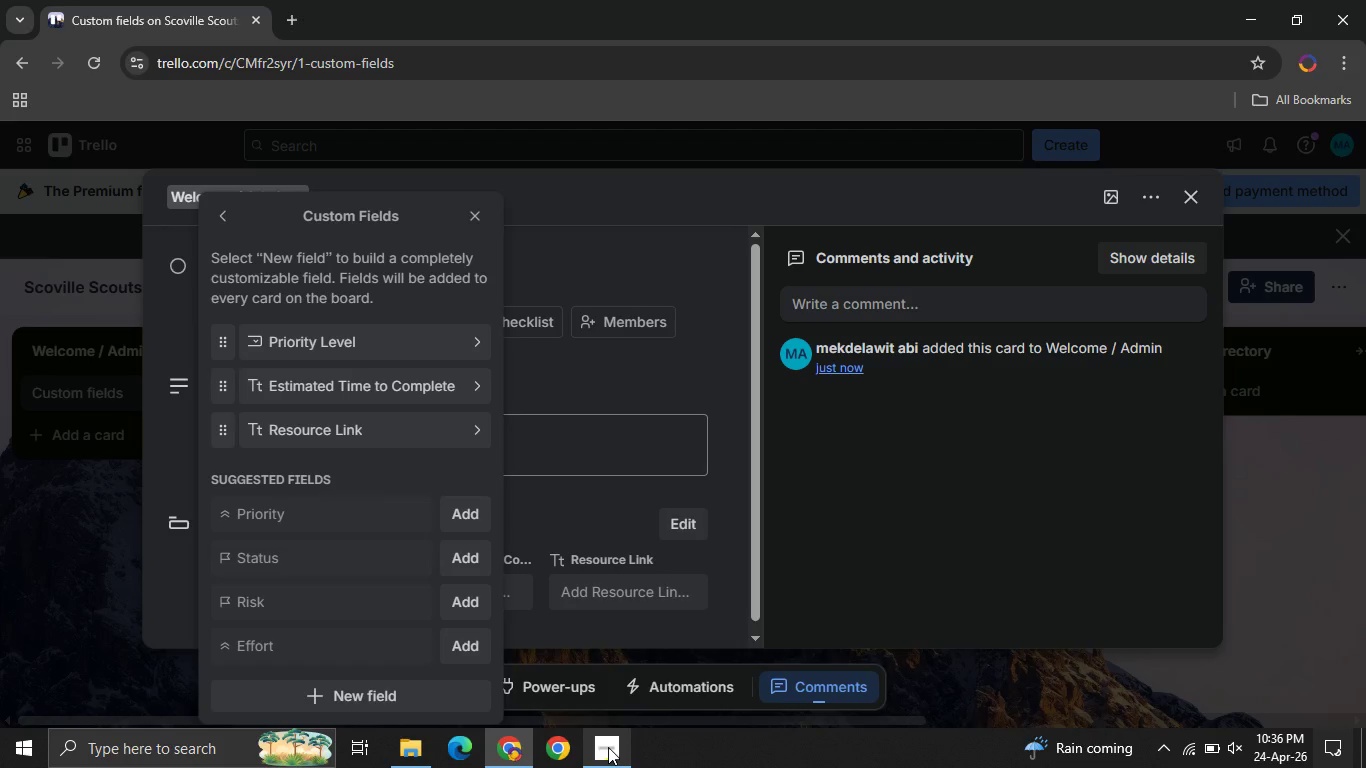 
left_click([608, 747])